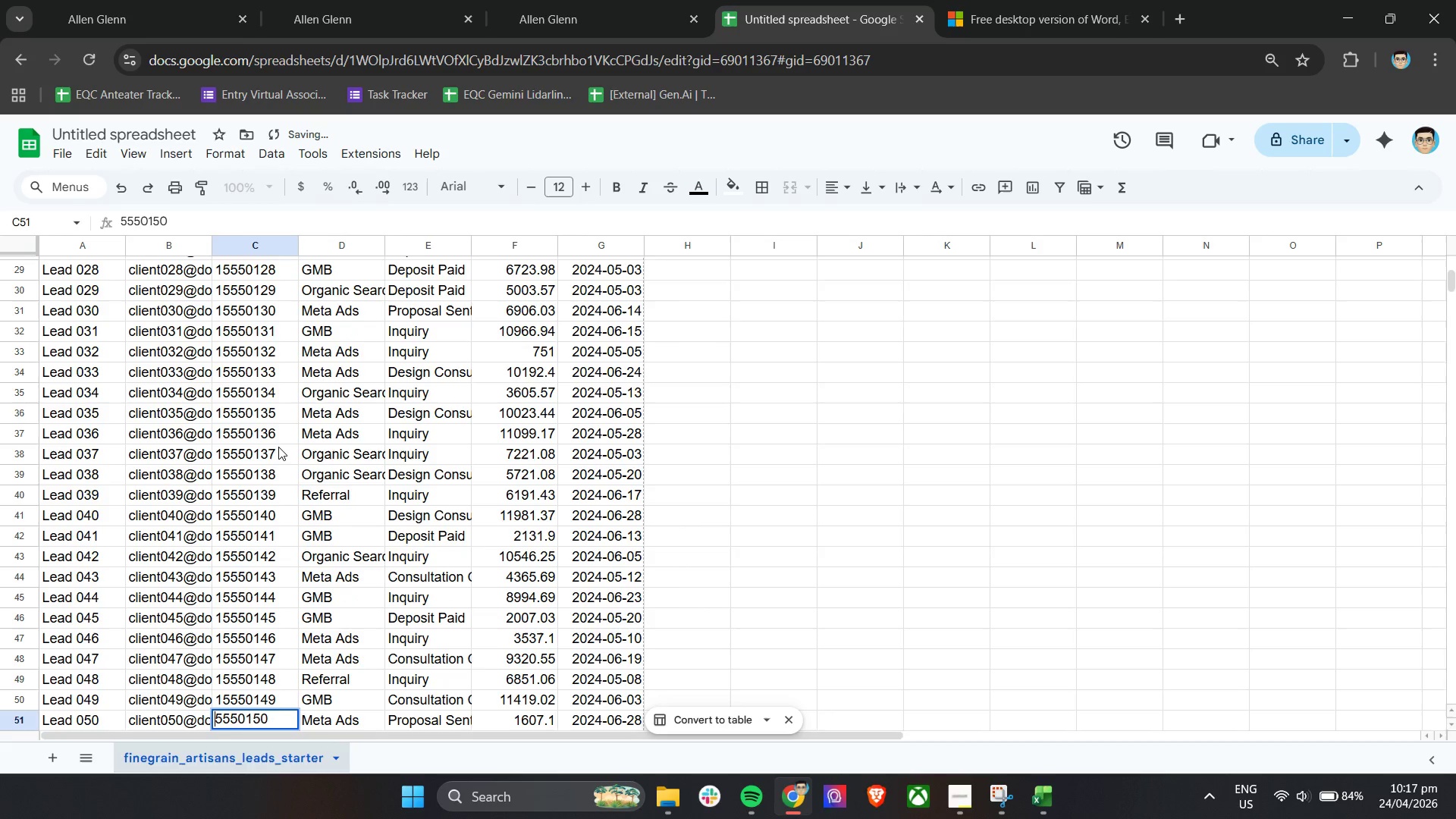 
key(1)
 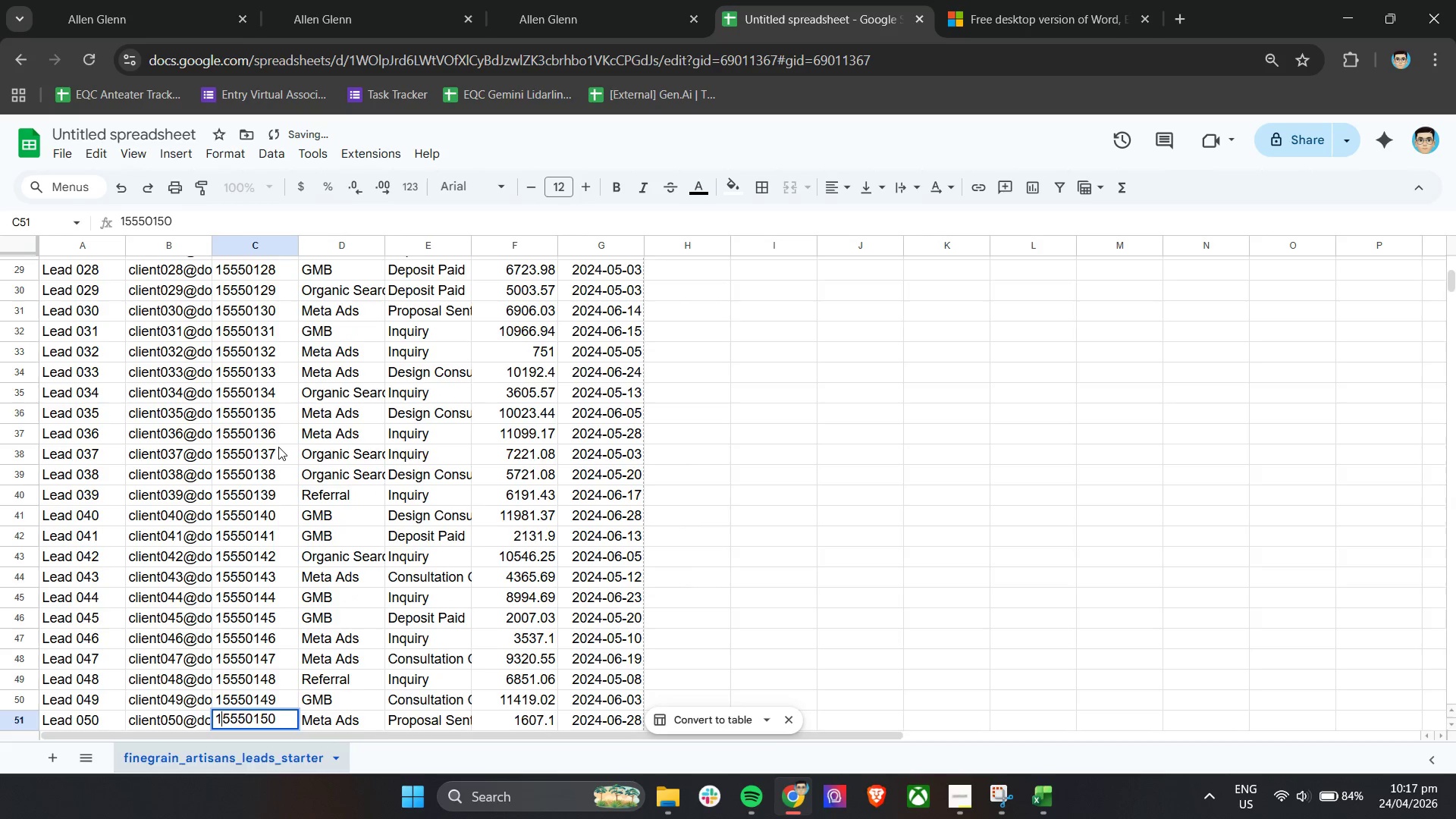 
key(Enter)
 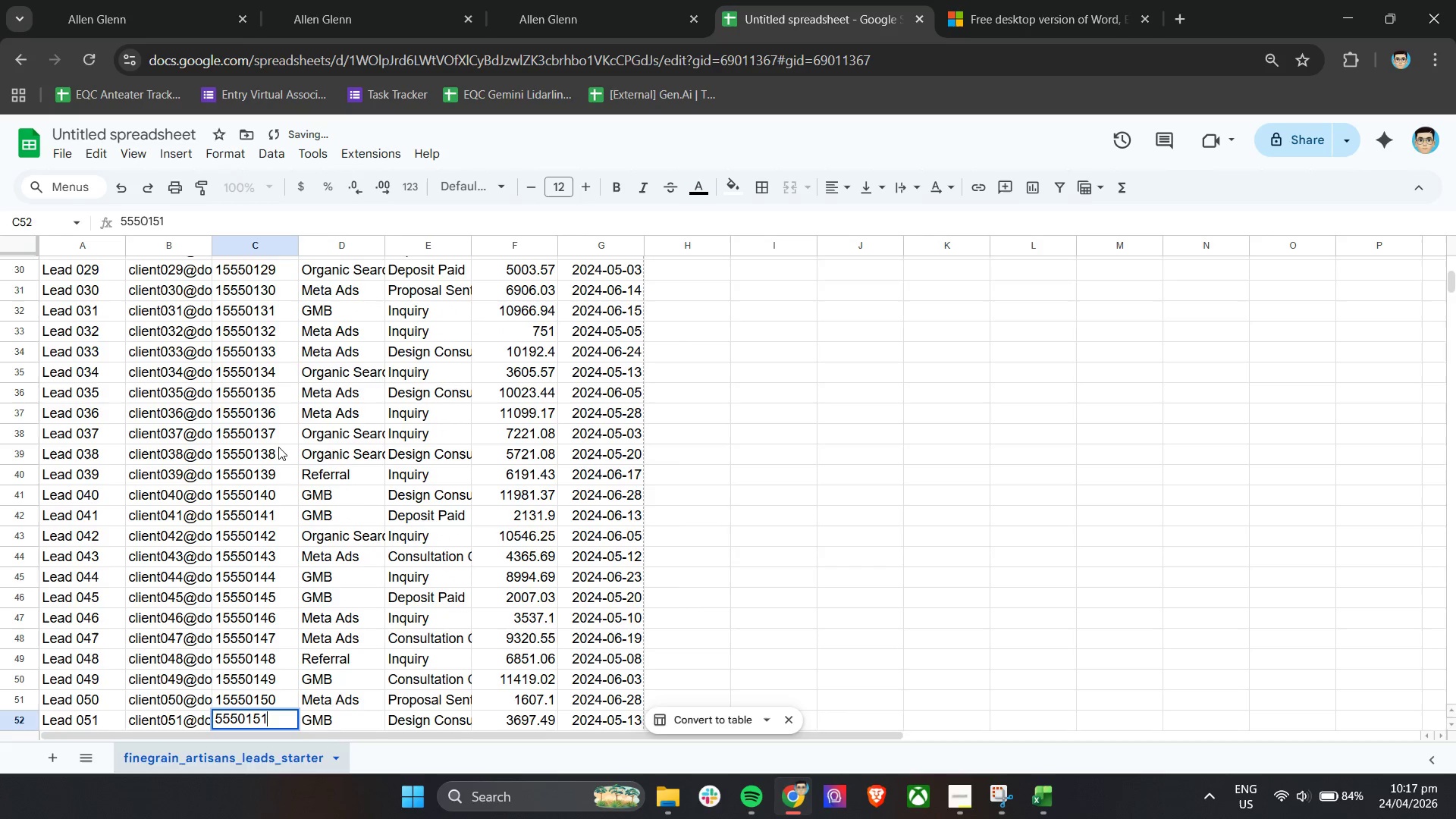 
key(Enter)
 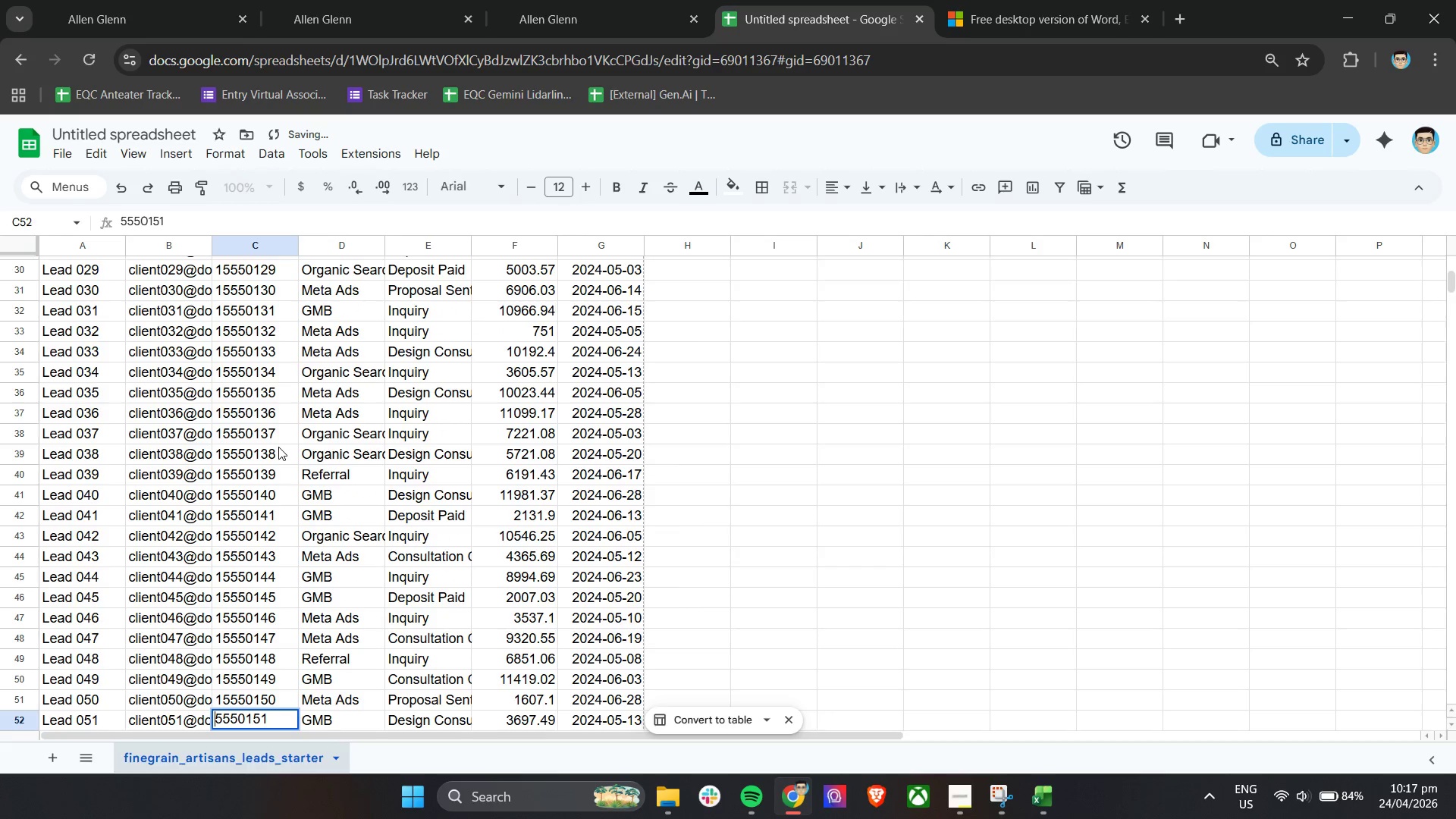 
key(ArrowUp)
 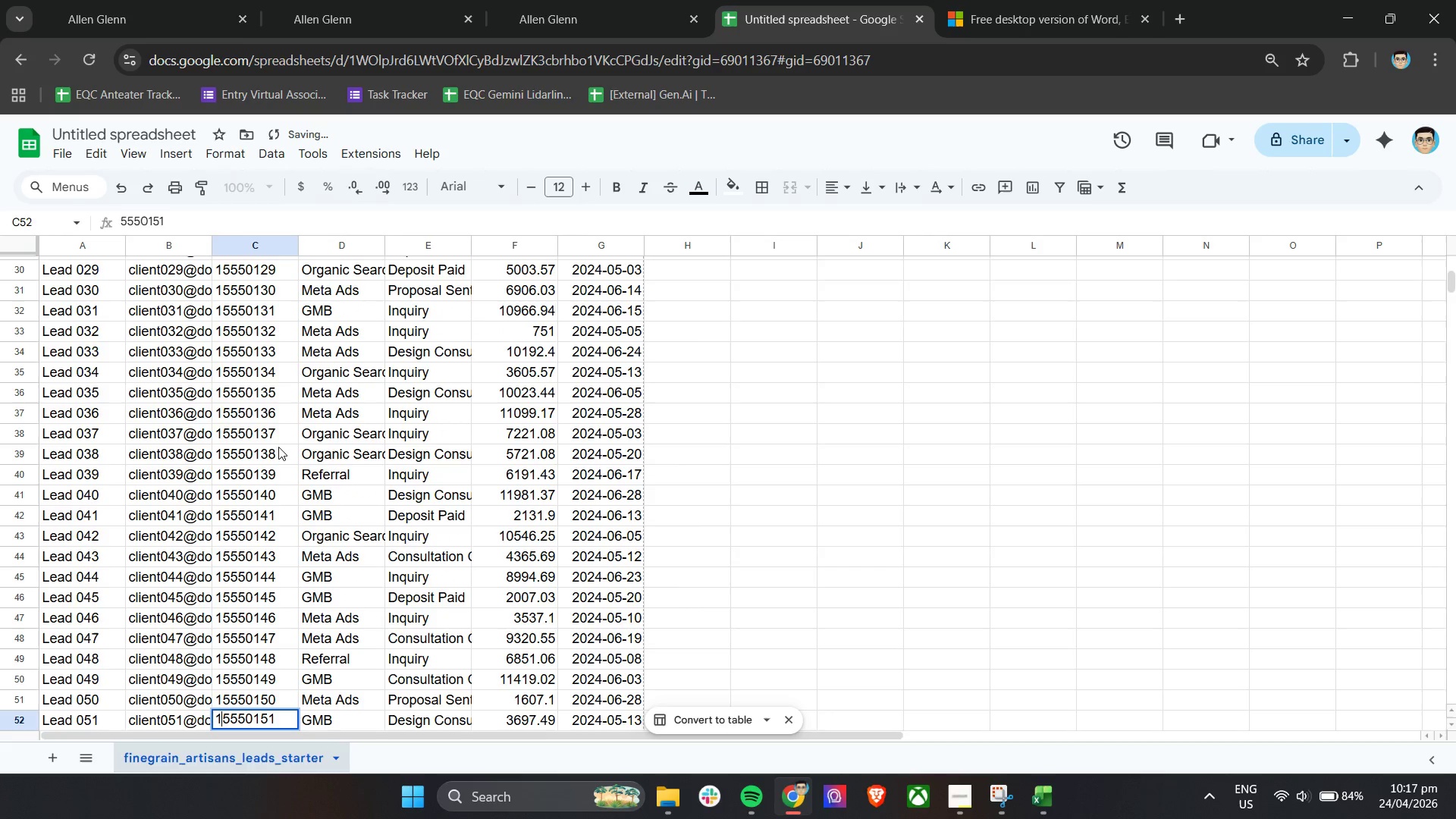 
key(1)
 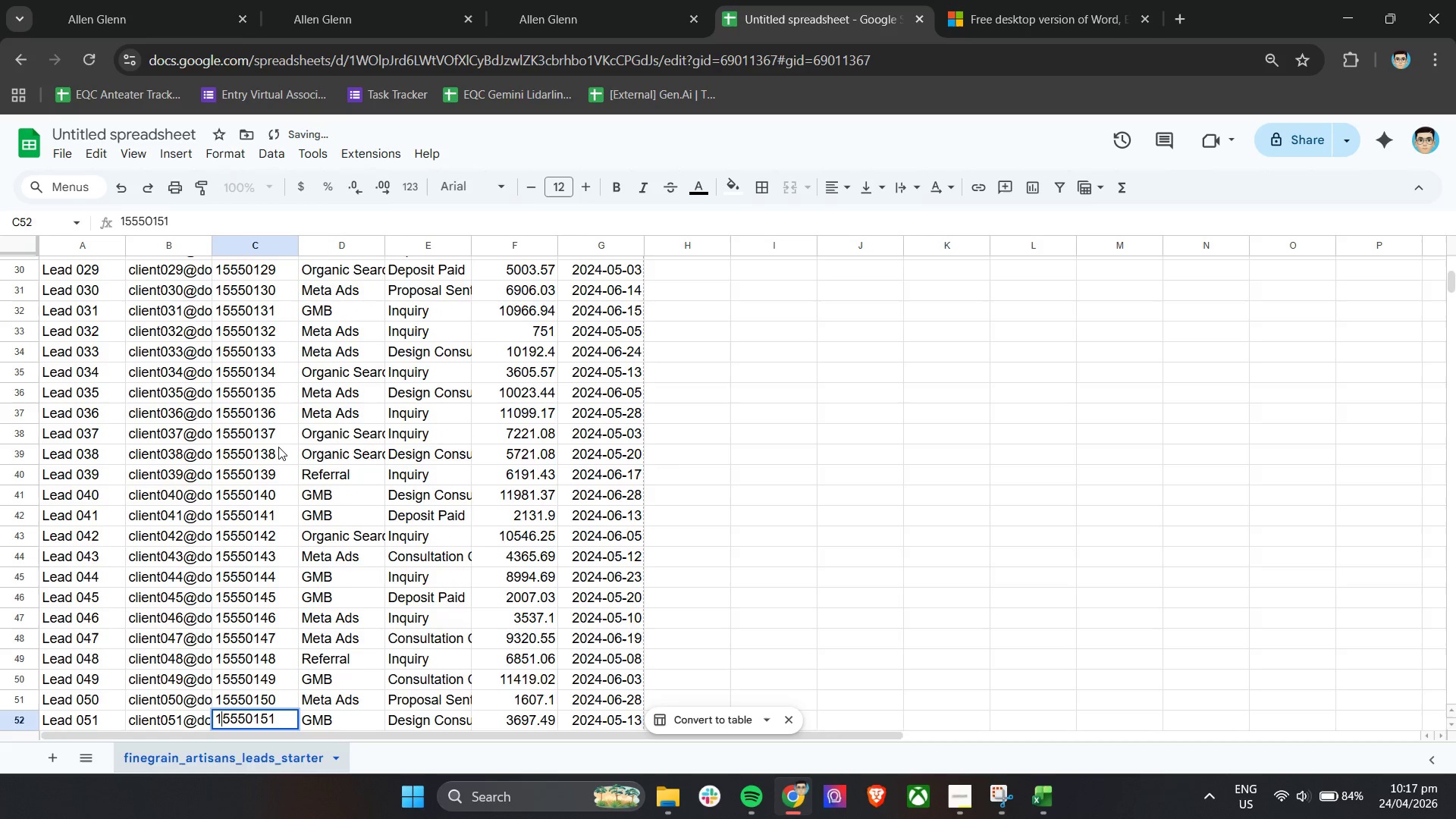 
key(Enter)
 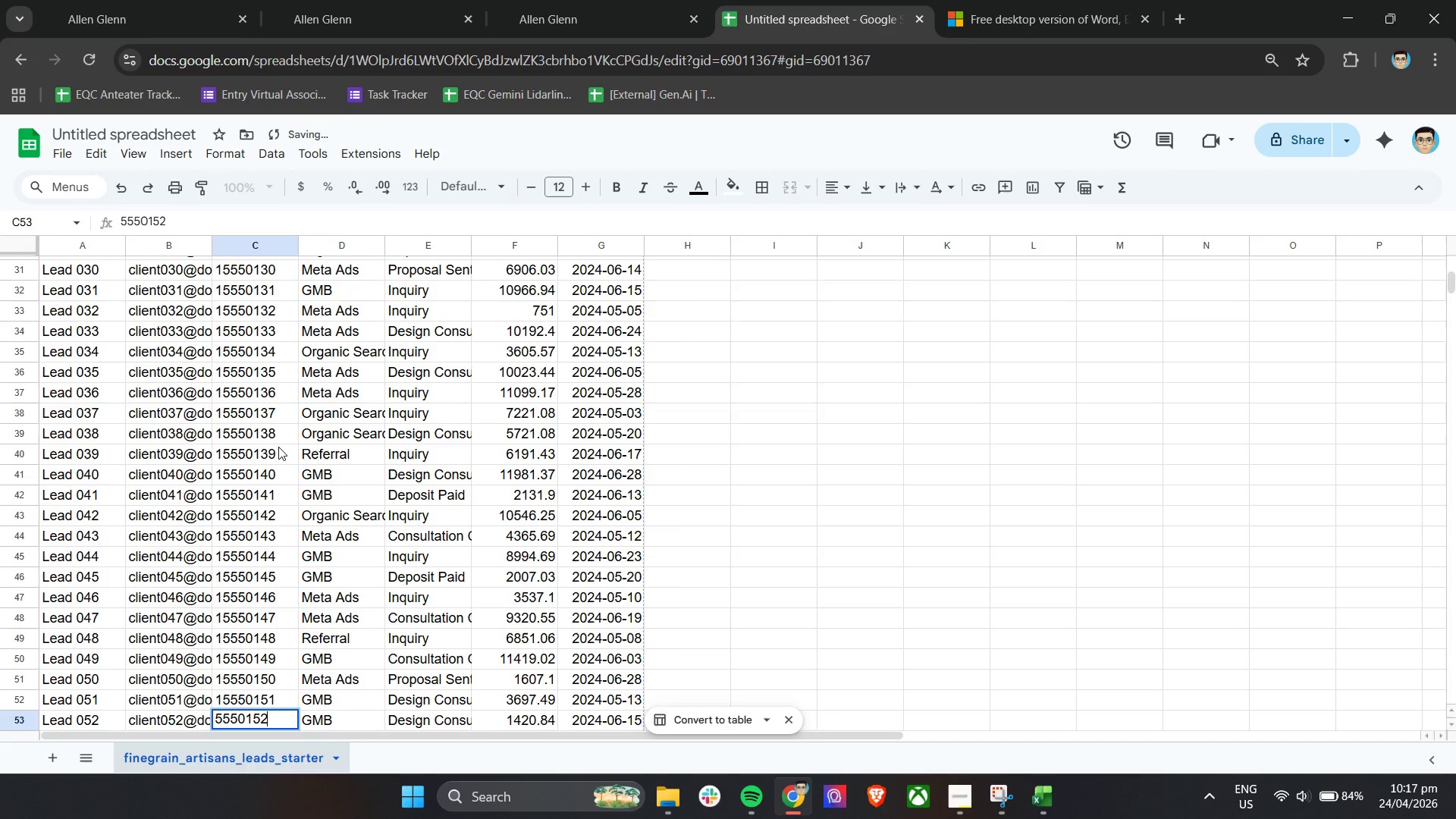 
key(Enter)
 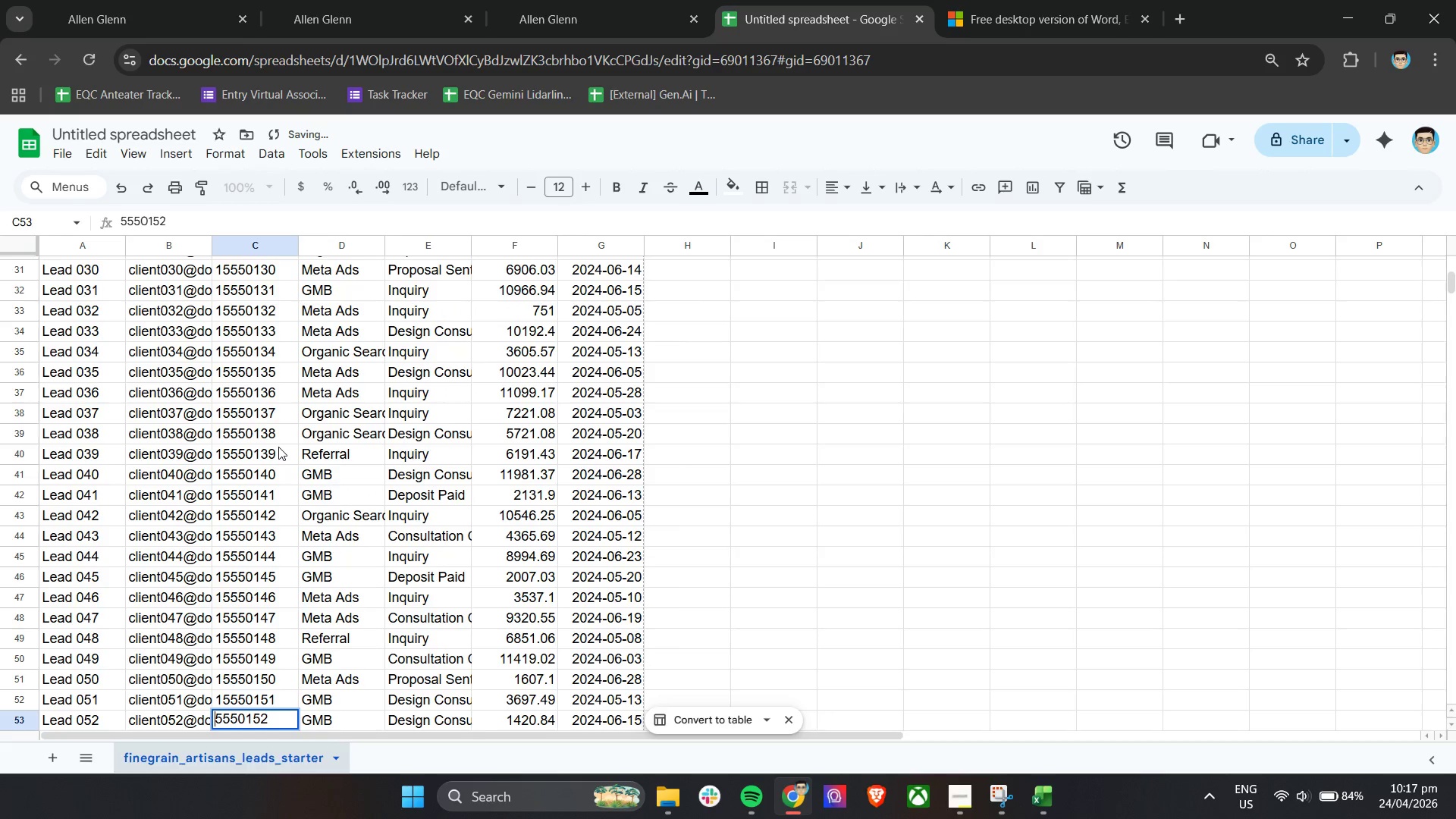 
key(ArrowUp)
 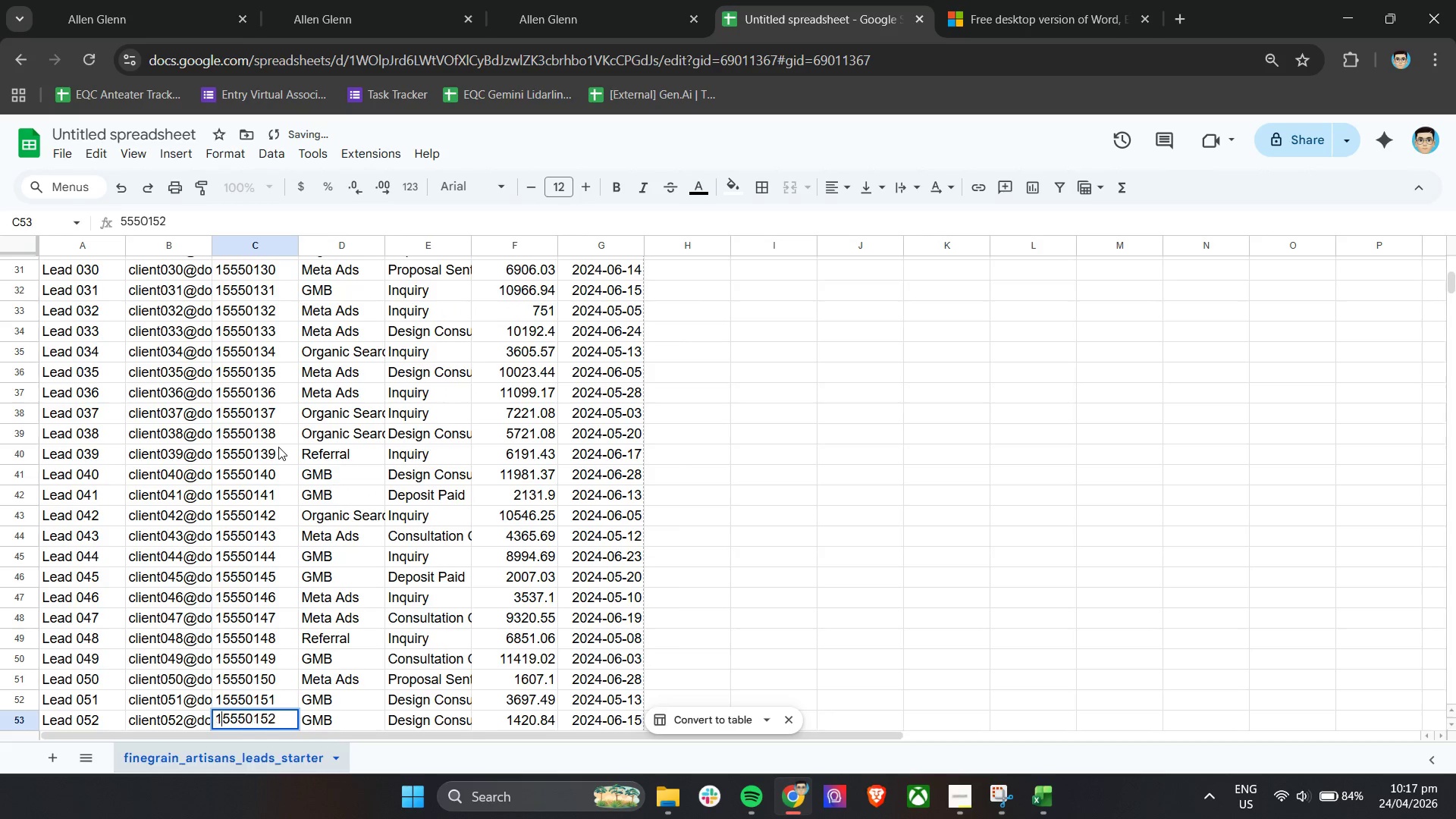 
key(1)
 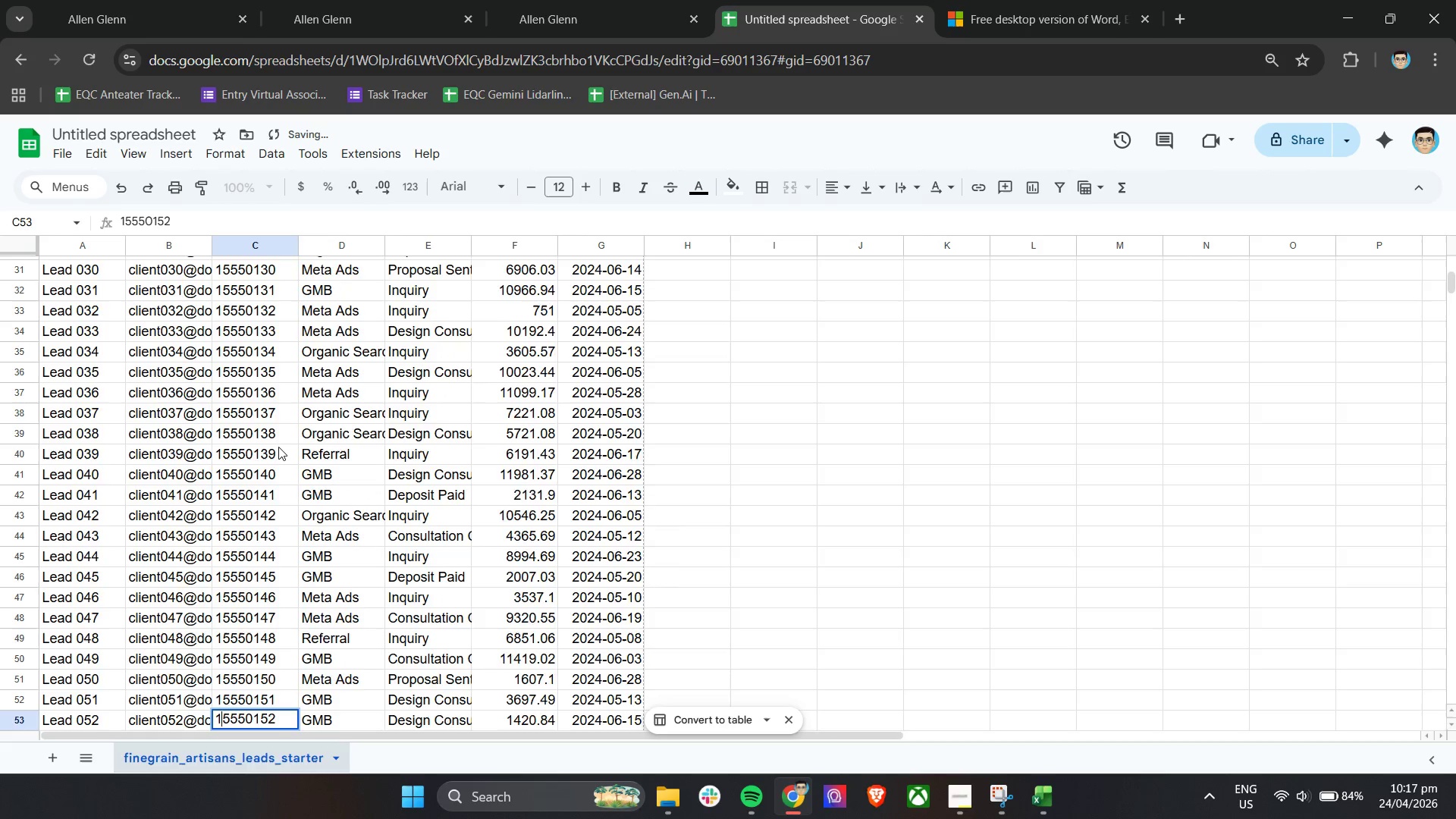 
key(Enter)
 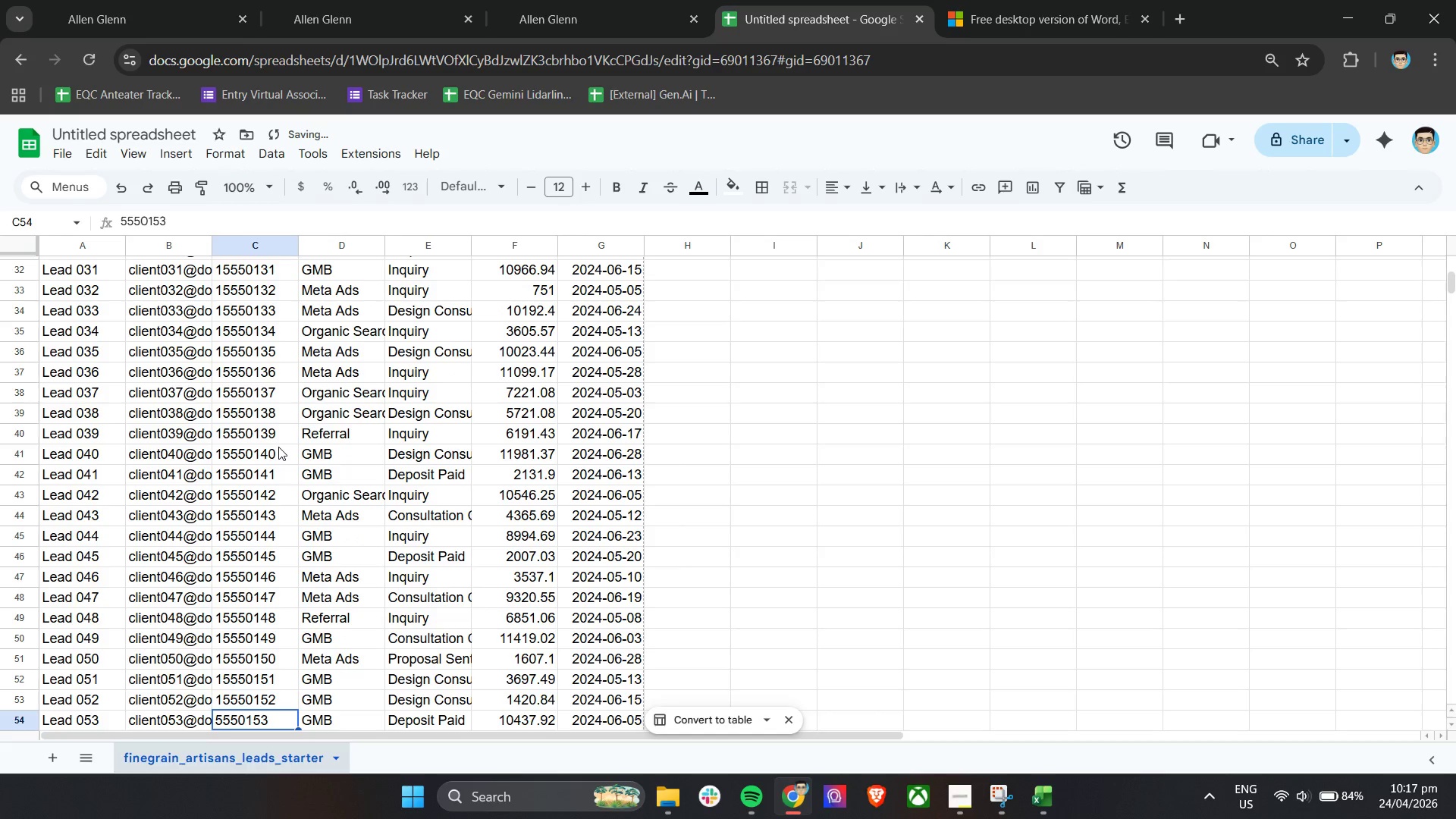 
key(Enter)
 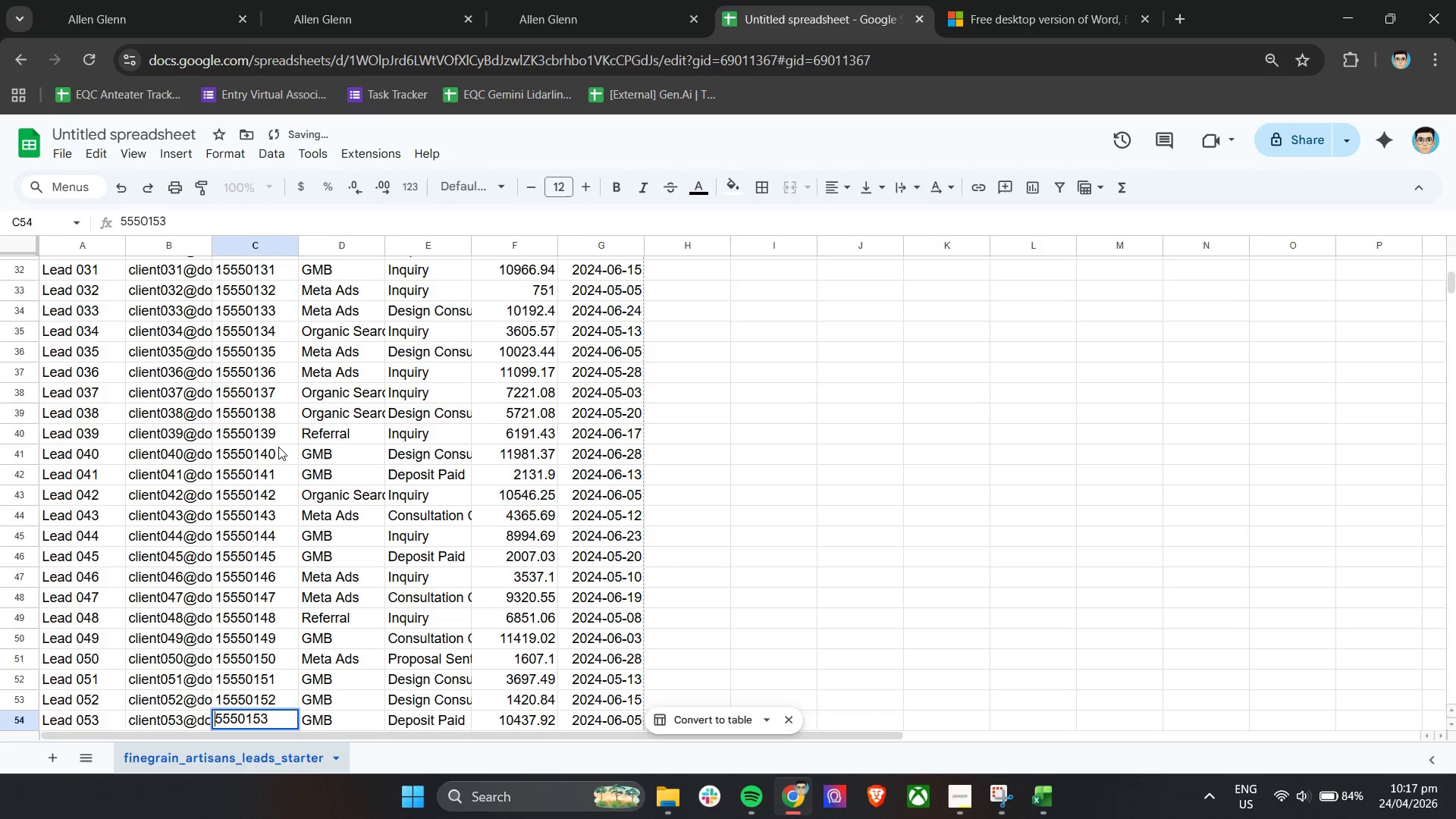 
key(ArrowUp)
 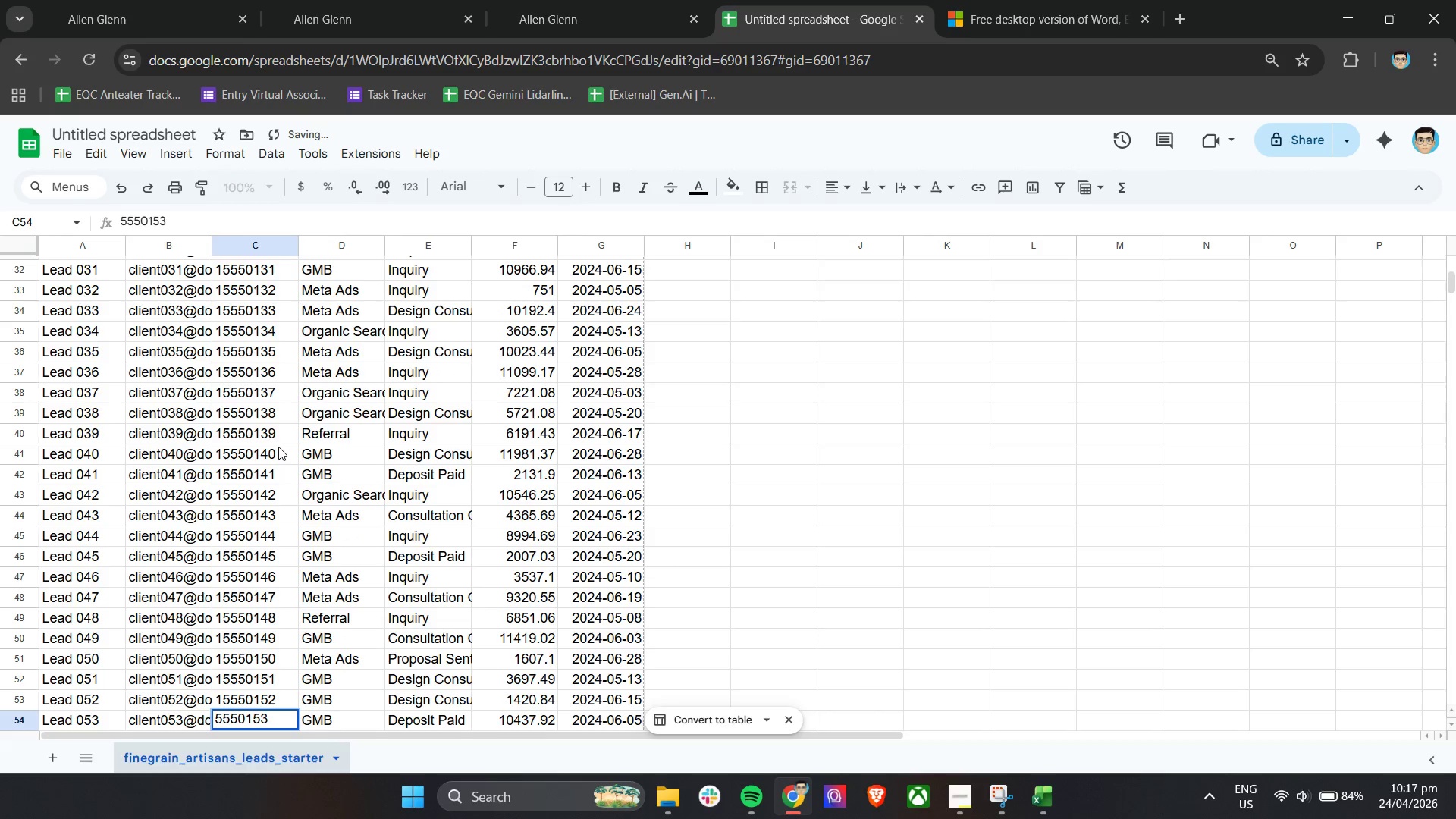 
key(1)
 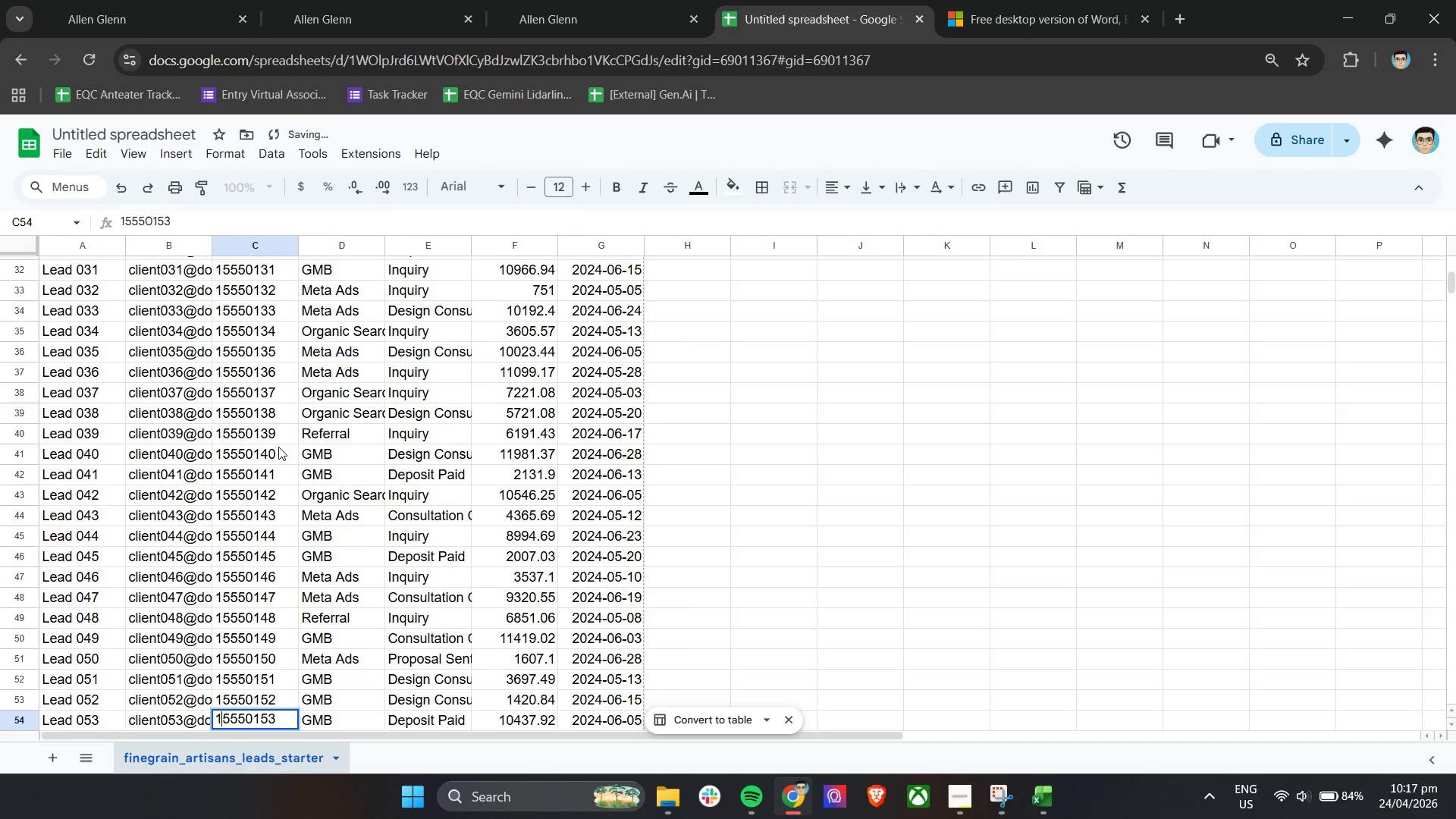 
key(Enter)
 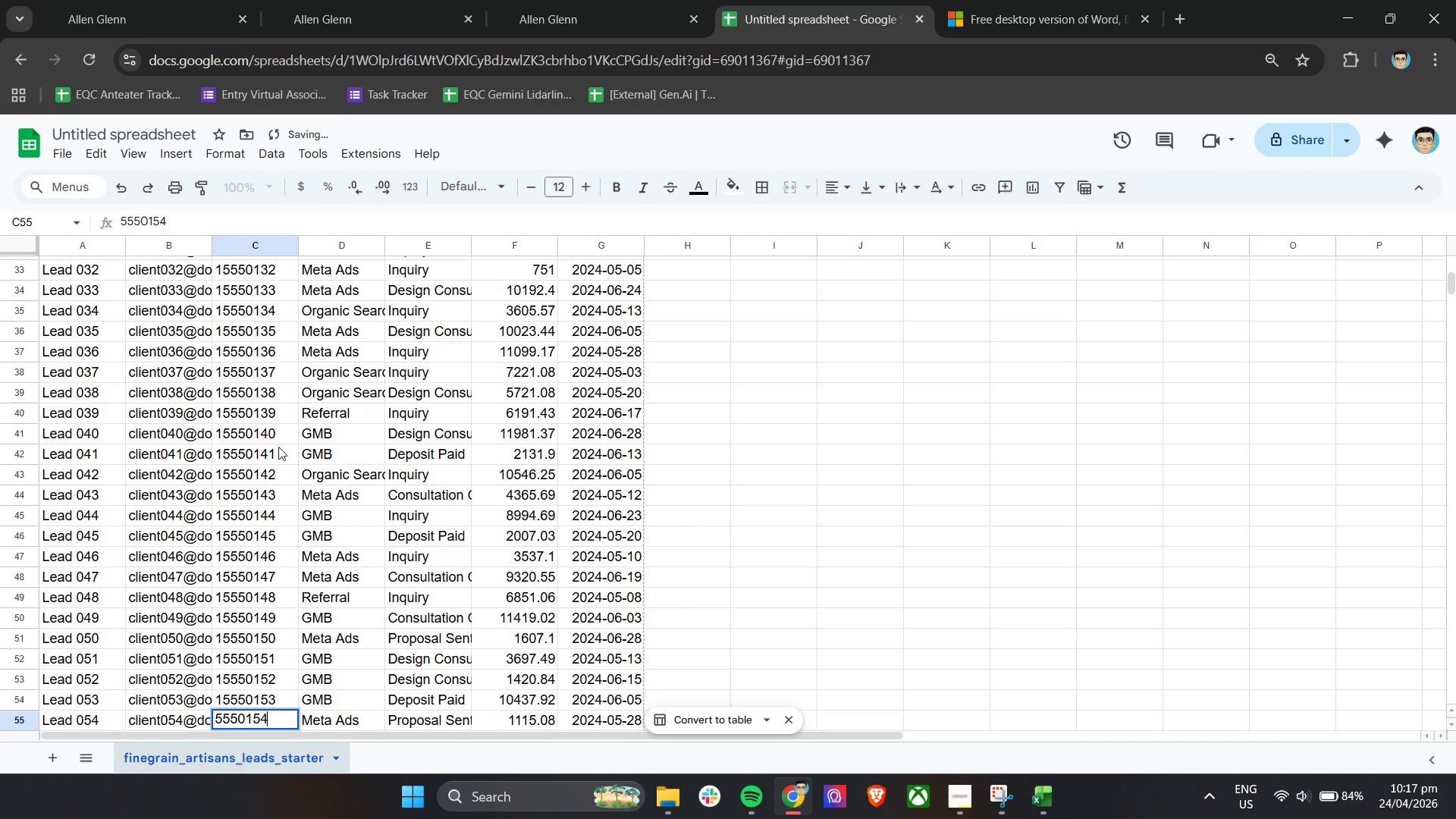 
key(Enter)
 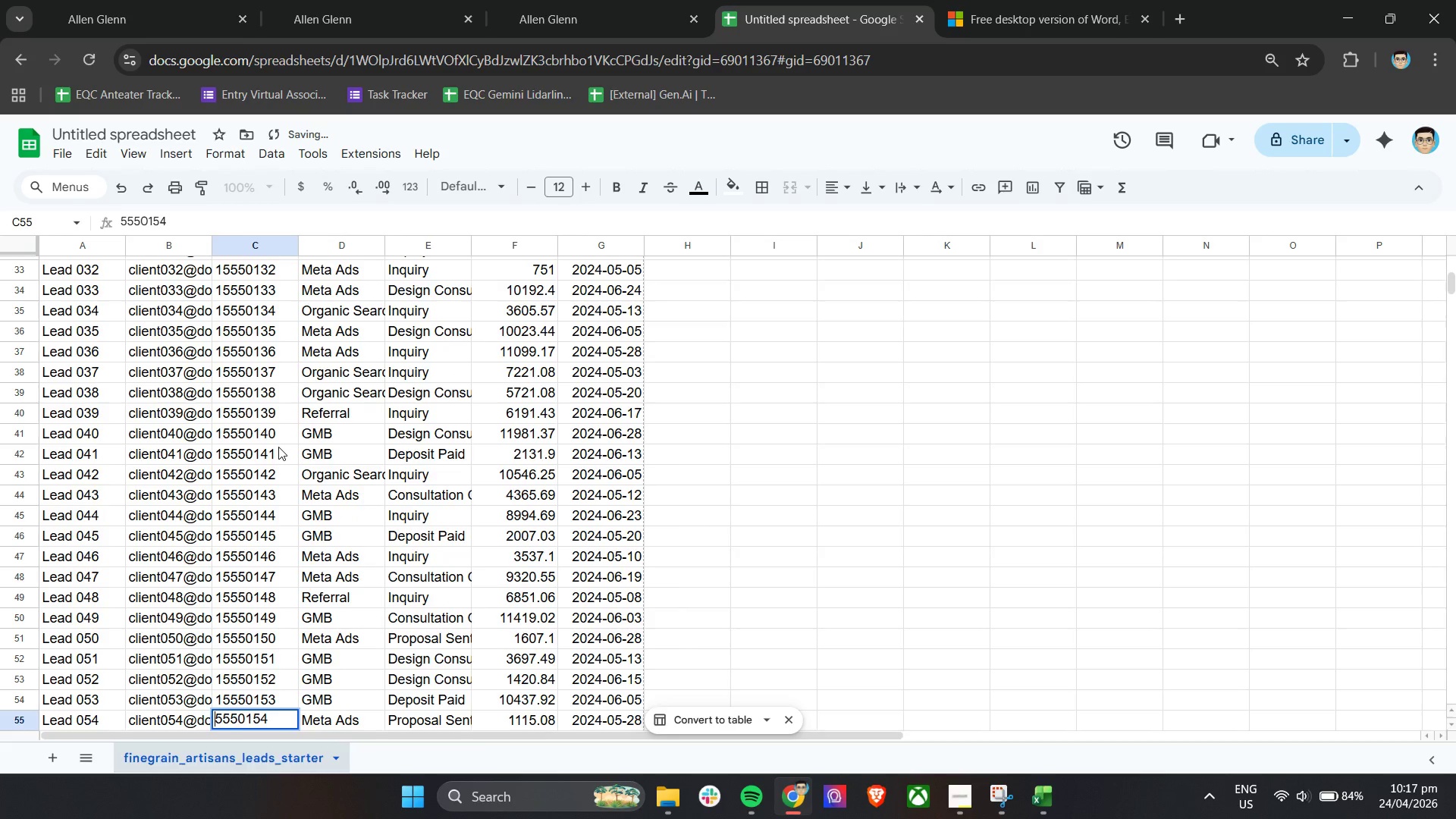 
key(ArrowUp)
 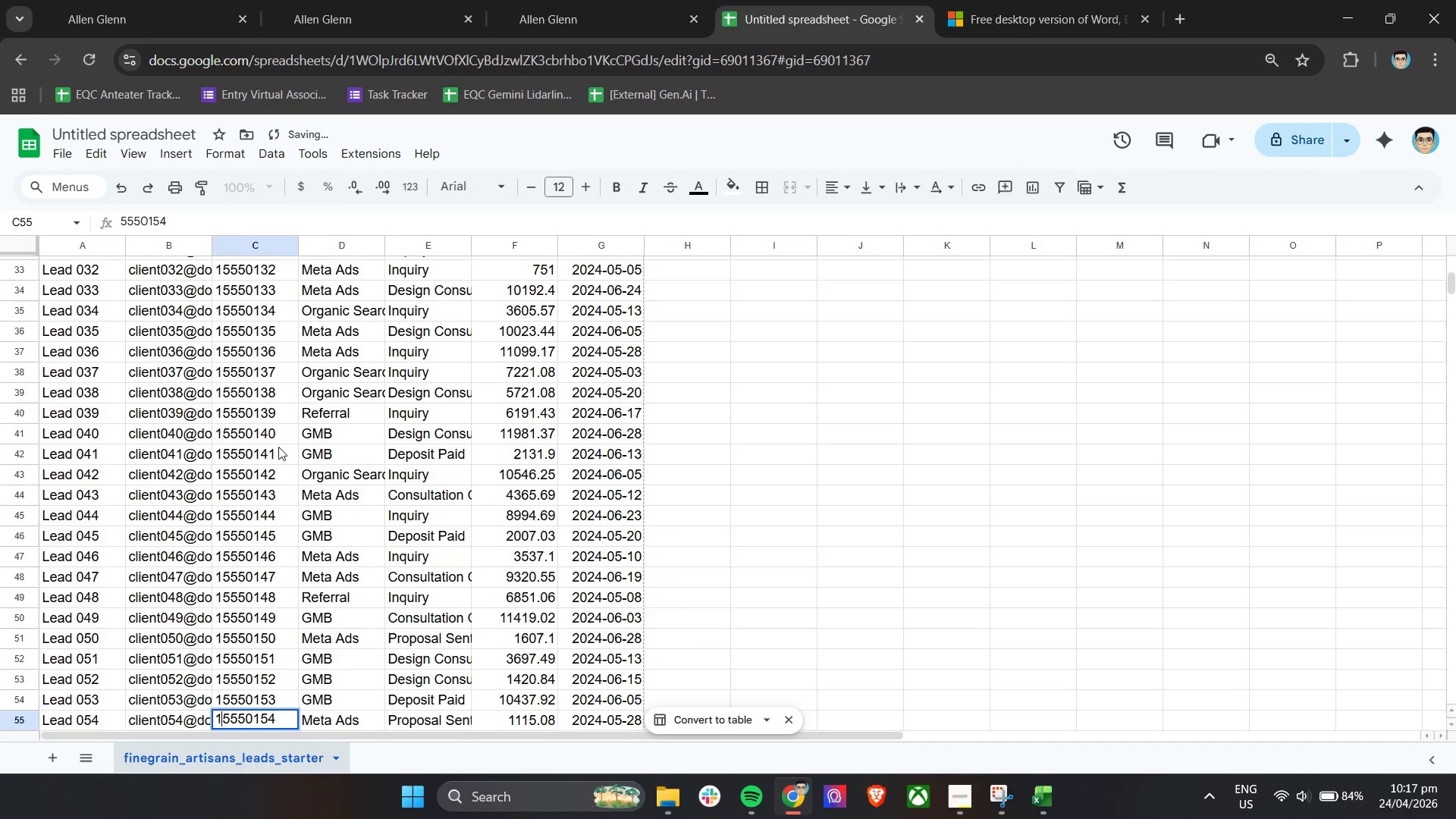 
key(1)
 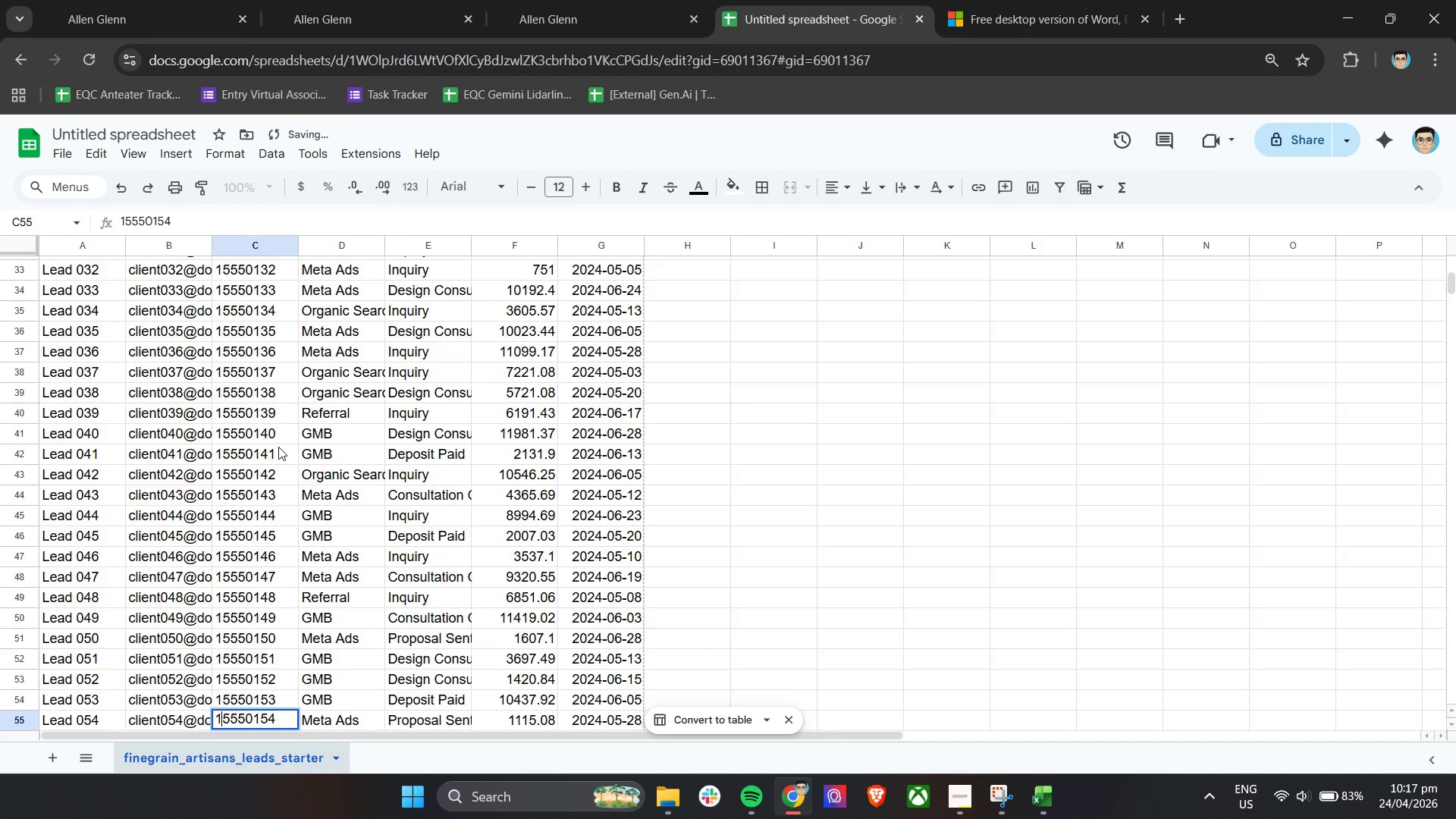 
key(Enter)
 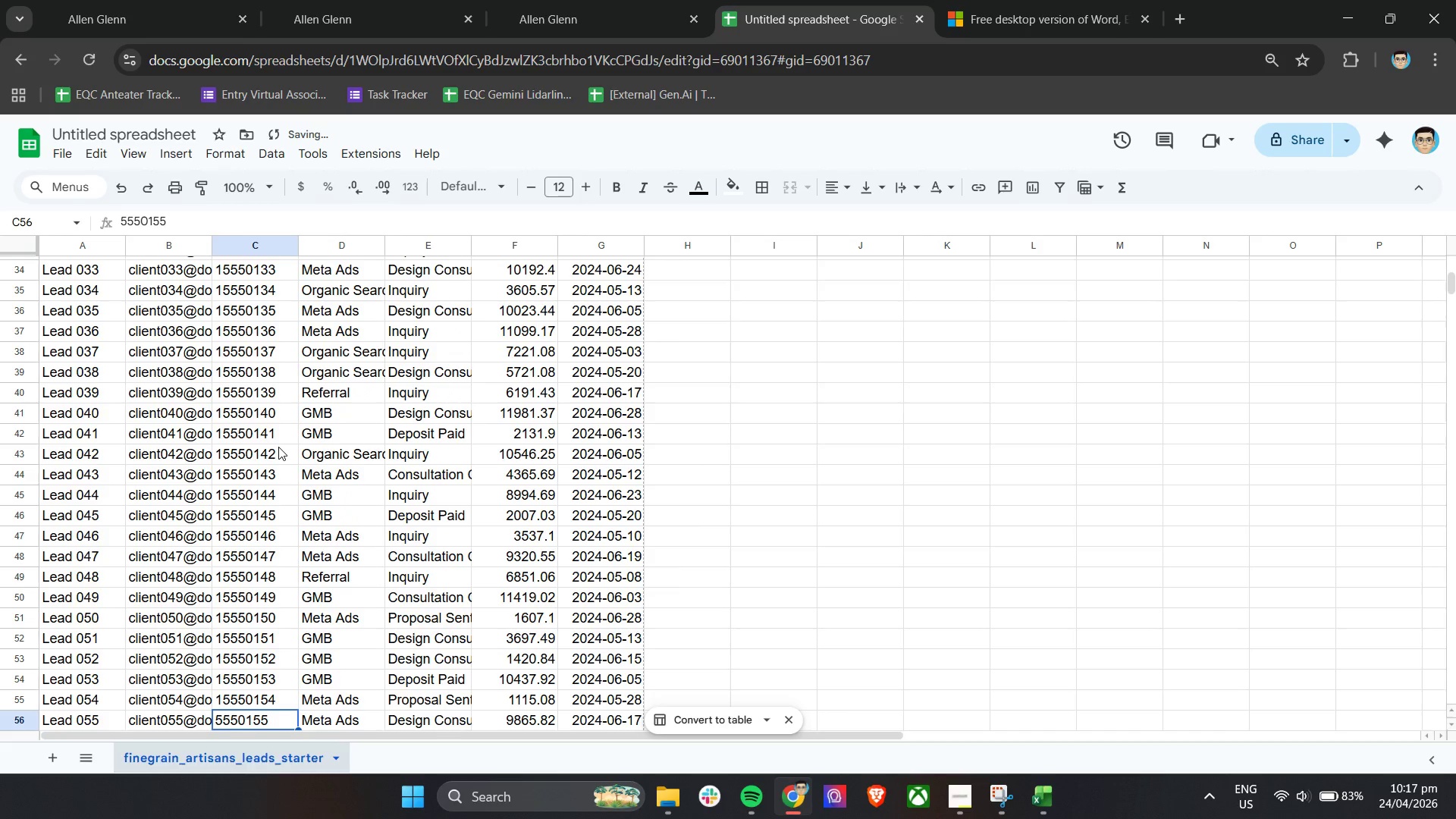 
key(Enter)
 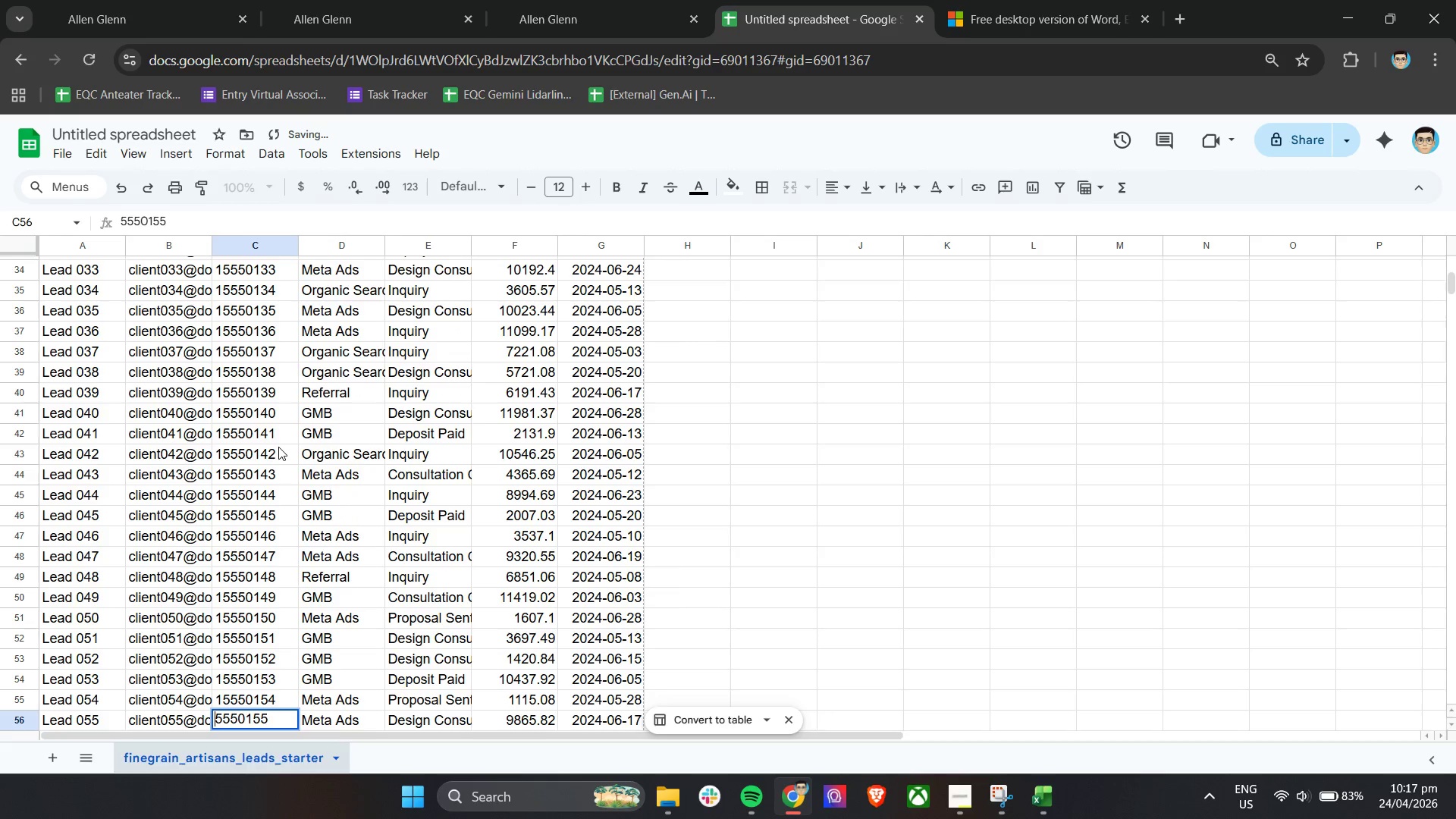 
key(ArrowUp)
 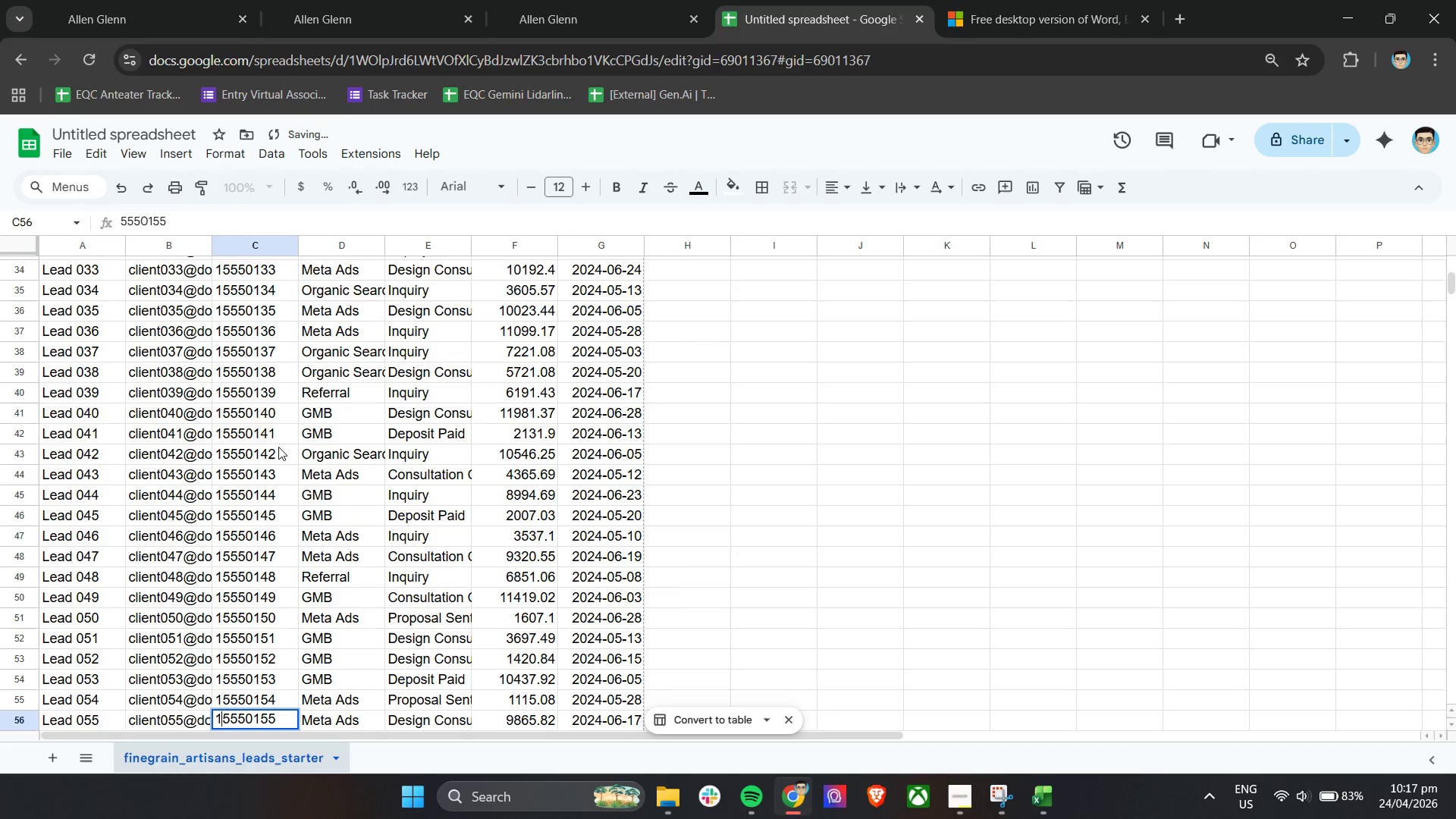 
key(1)
 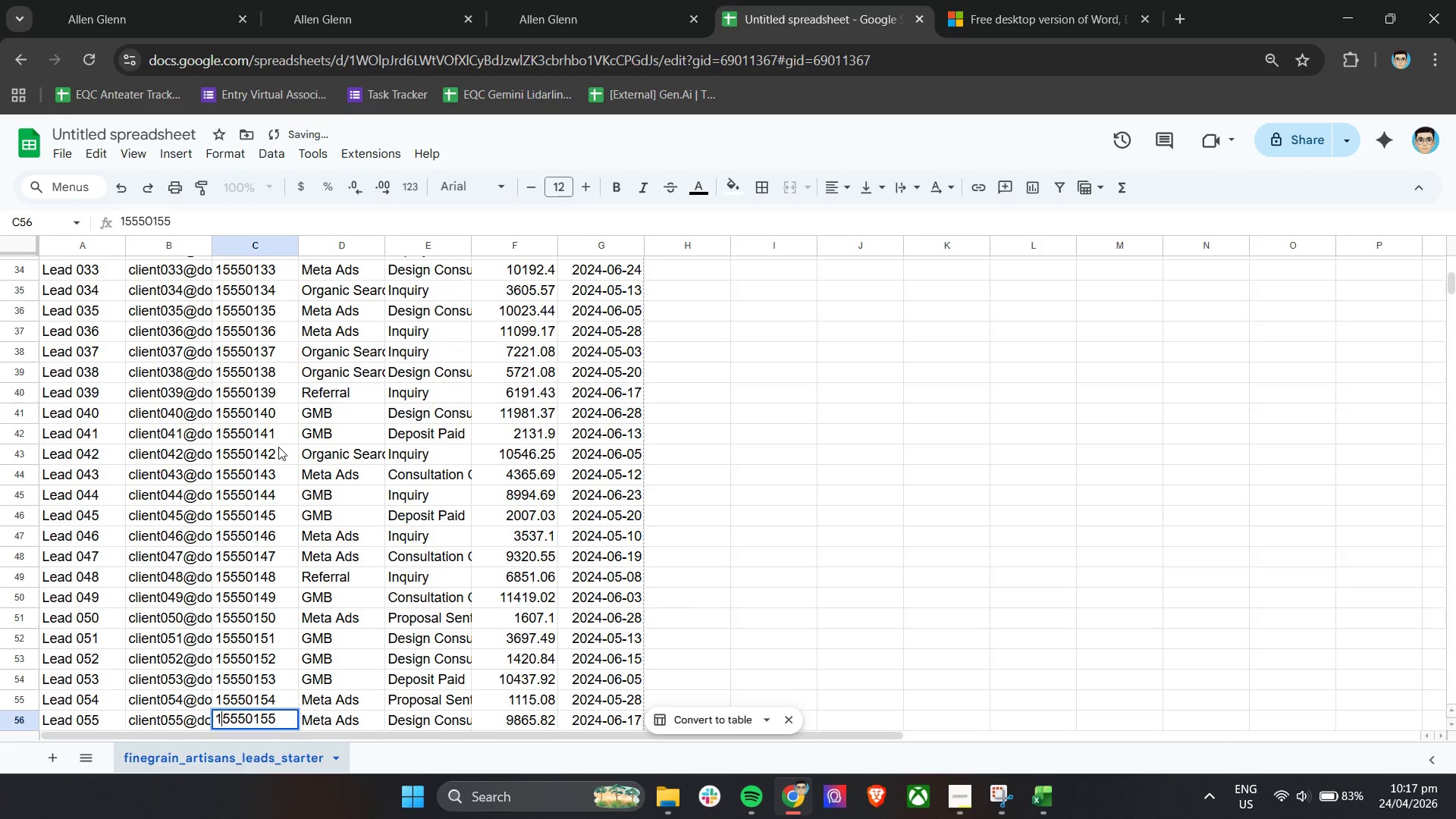 
key(Enter)
 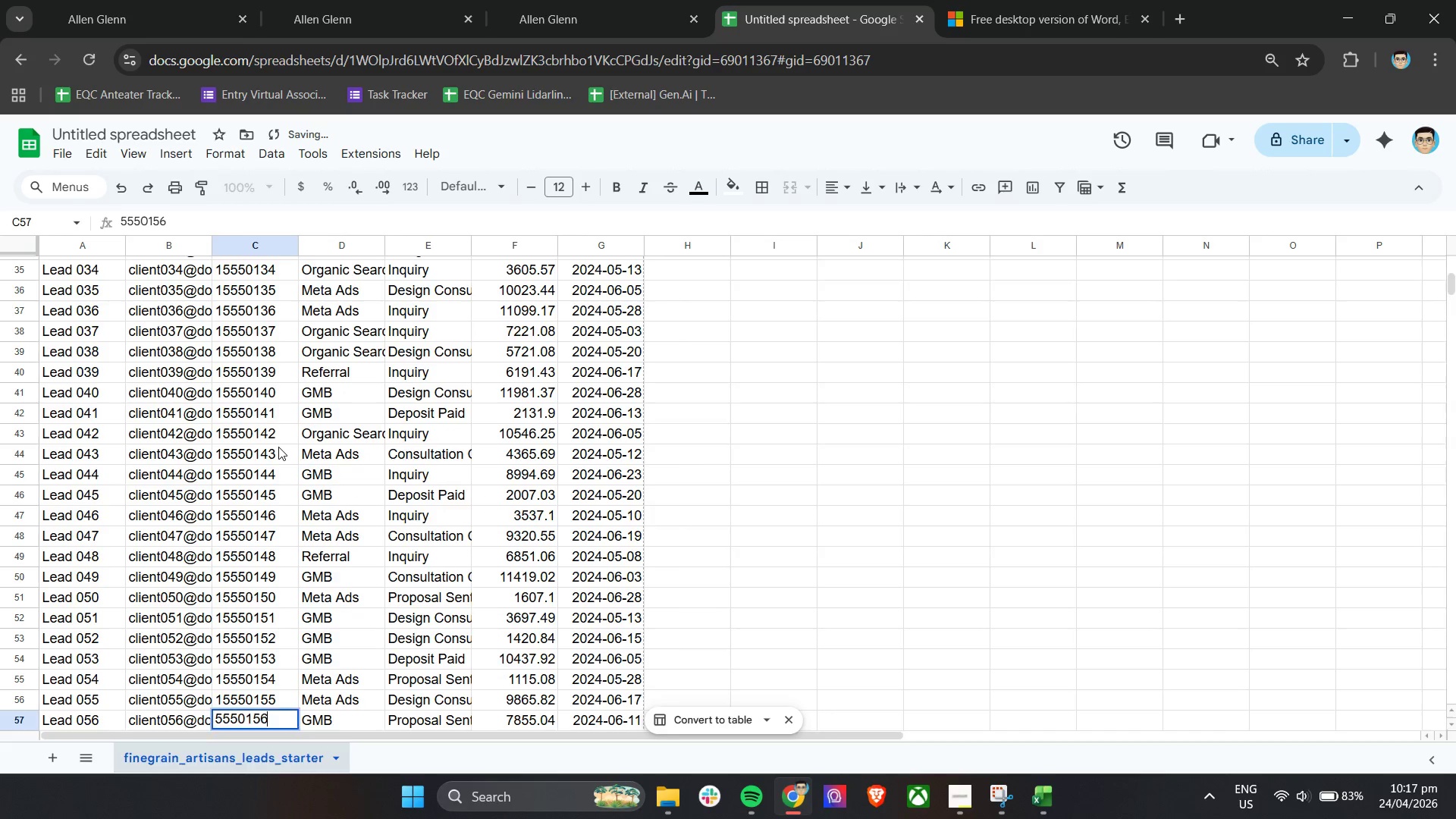 
key(Enter)
 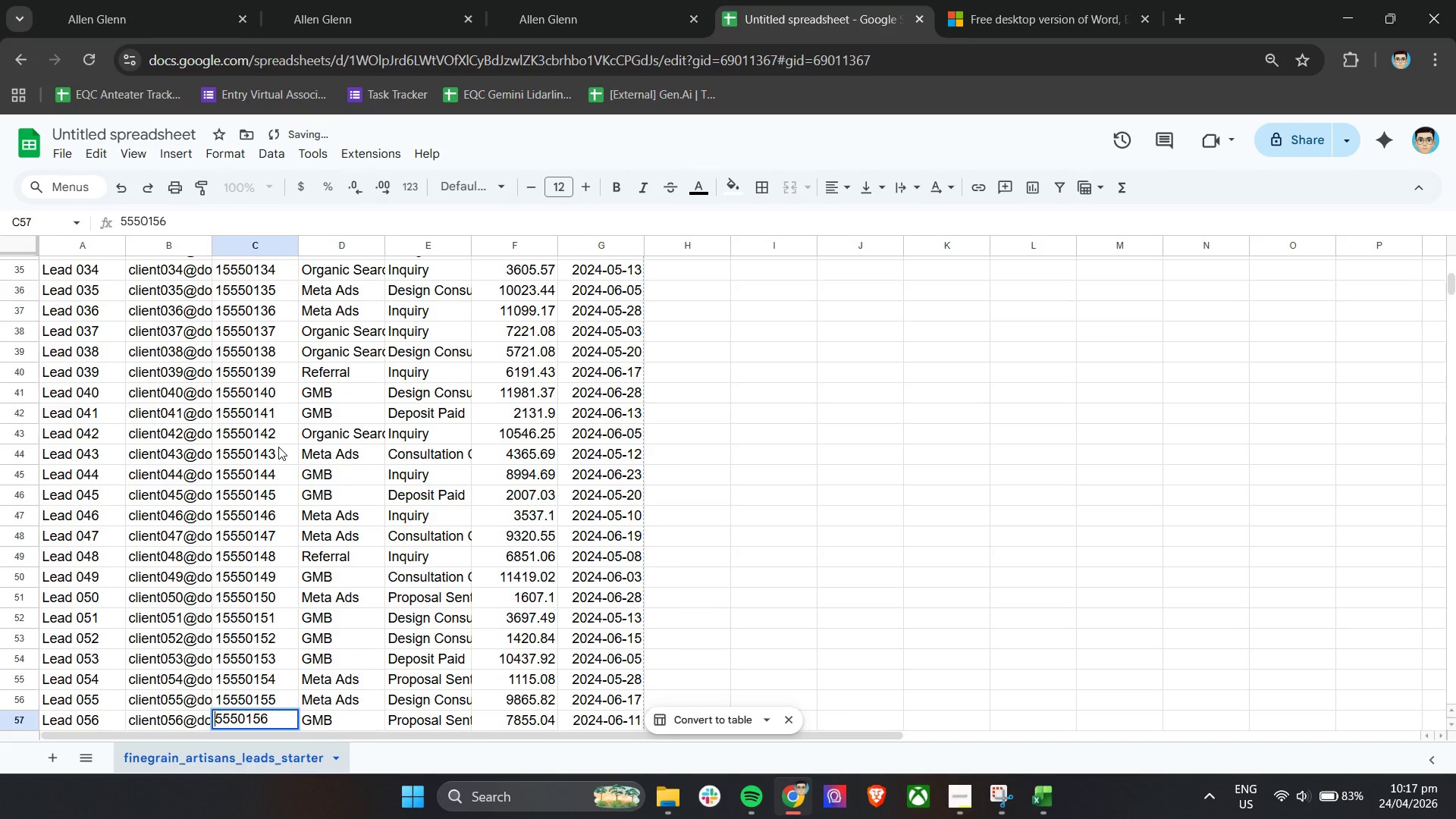 
key(ArrowUp)
 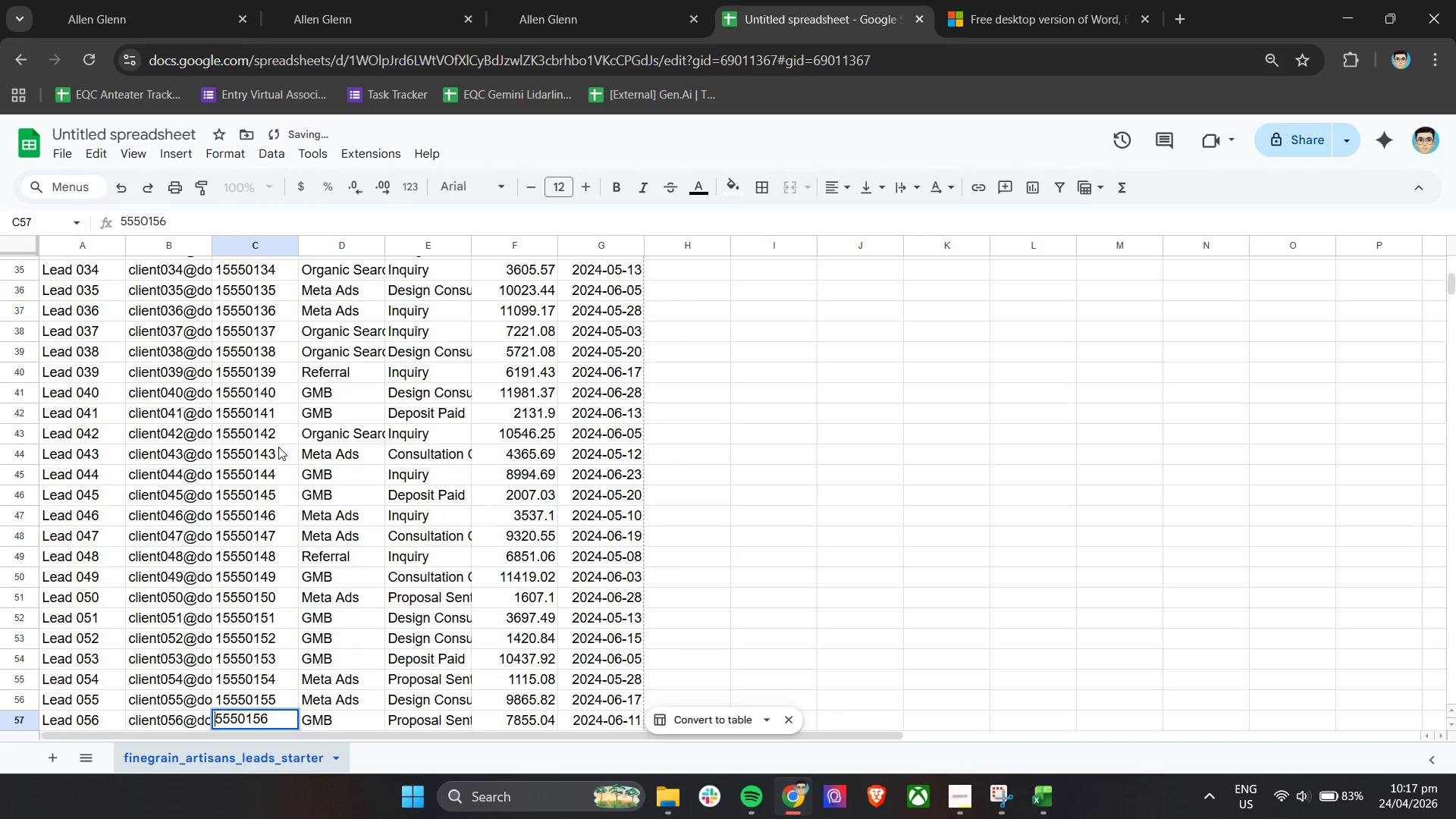 
key(1)
 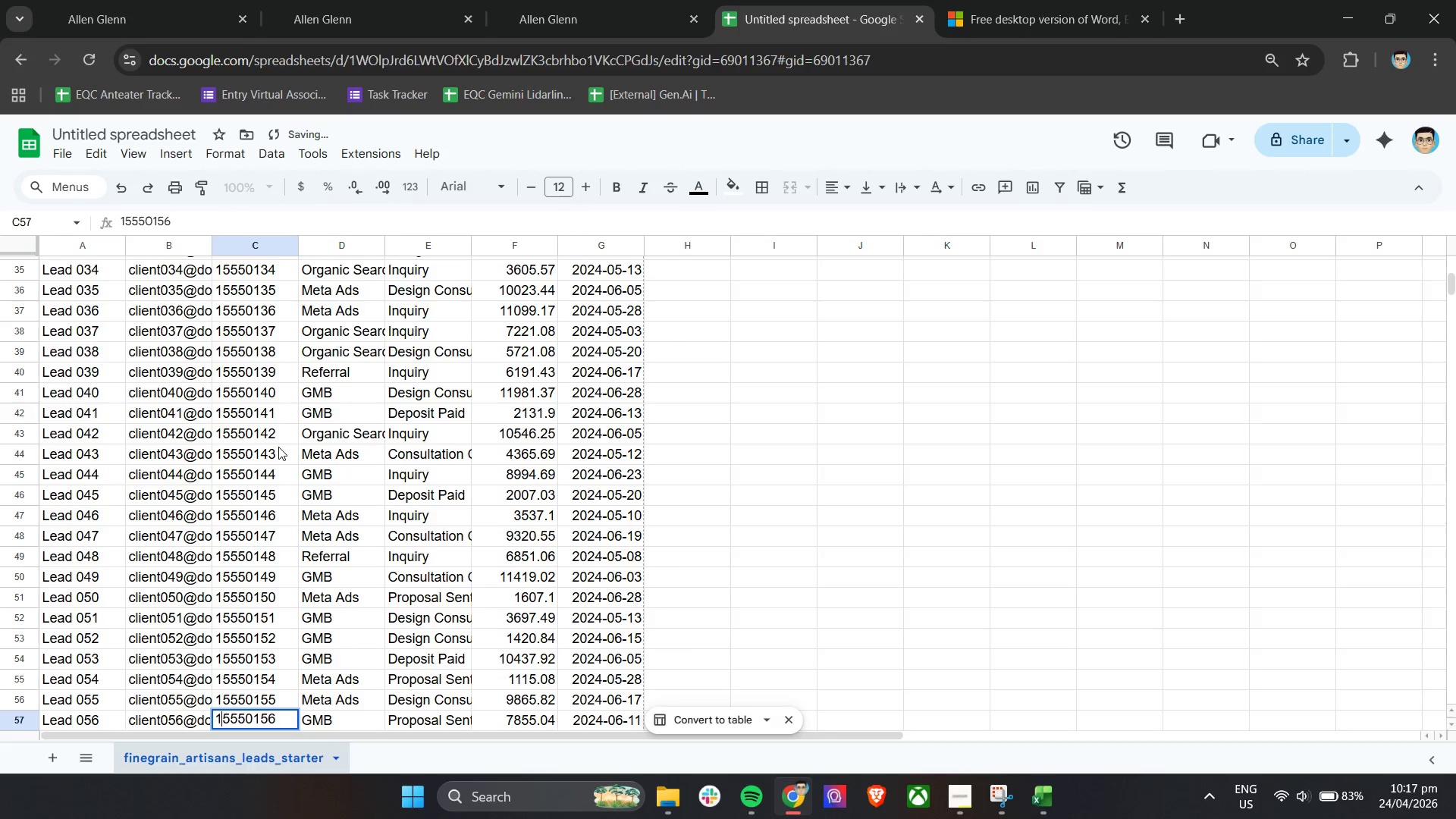 
key(Enter)
 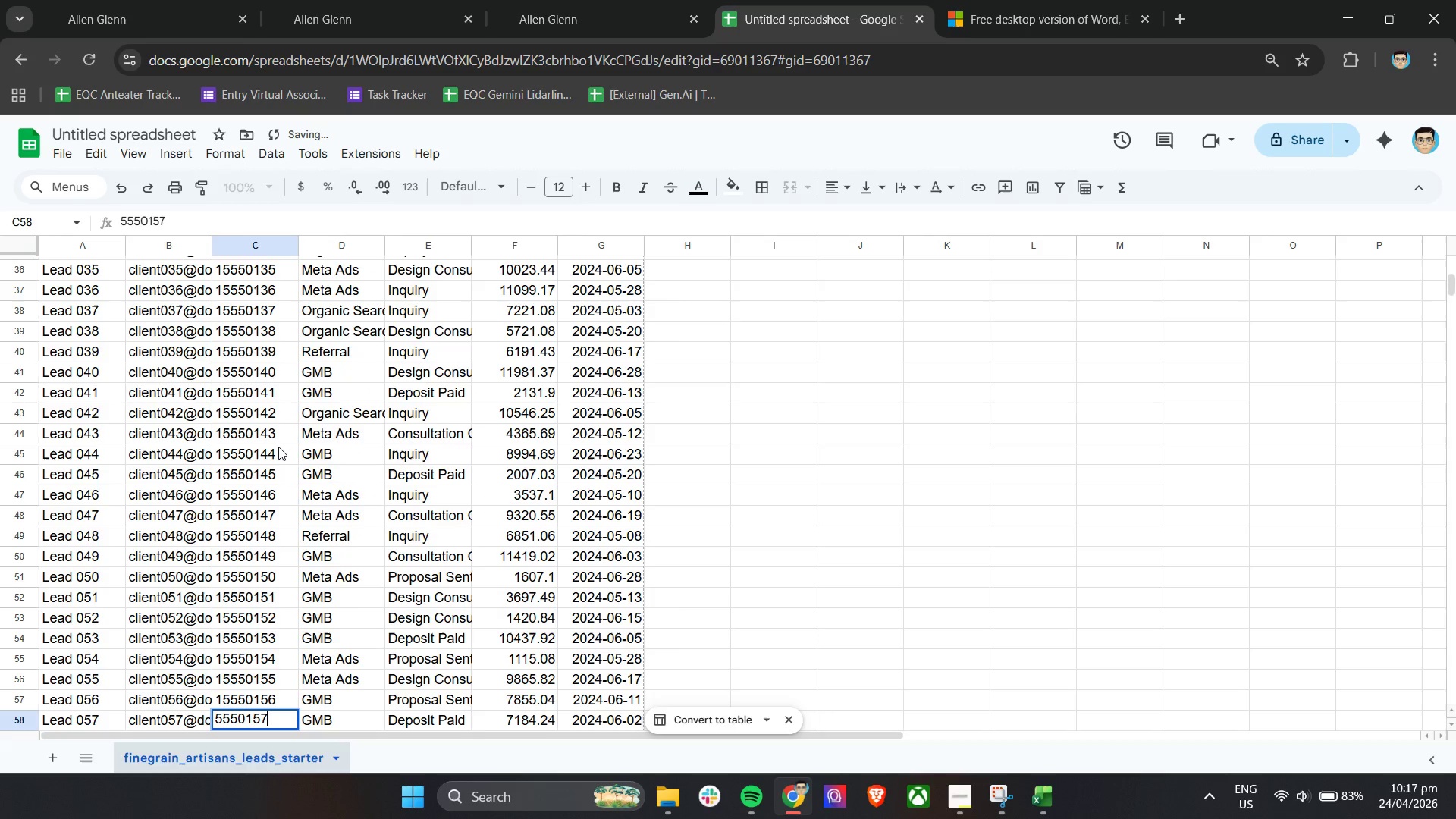 
key(Enter)
 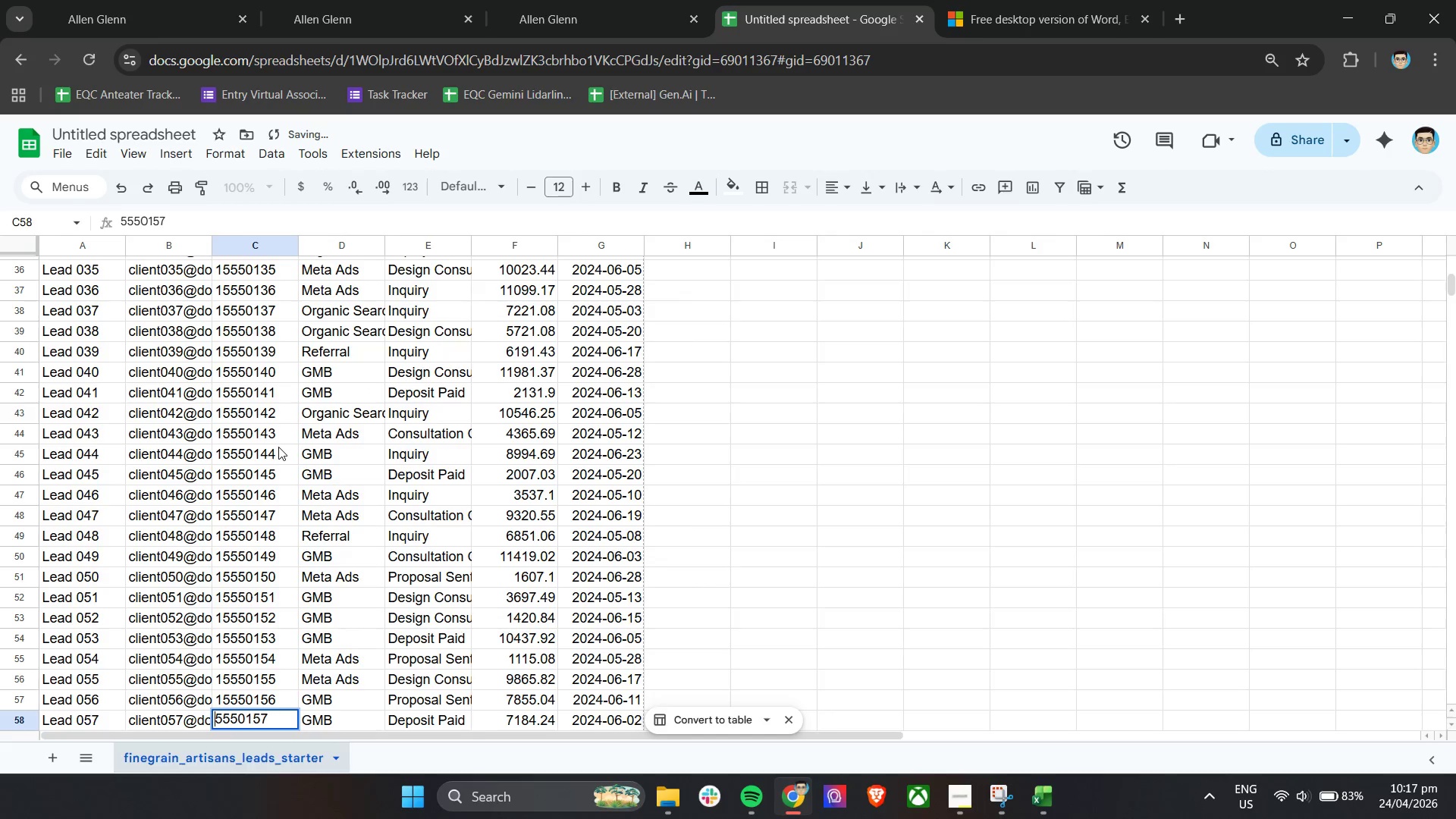 
key(ArrowUp)
 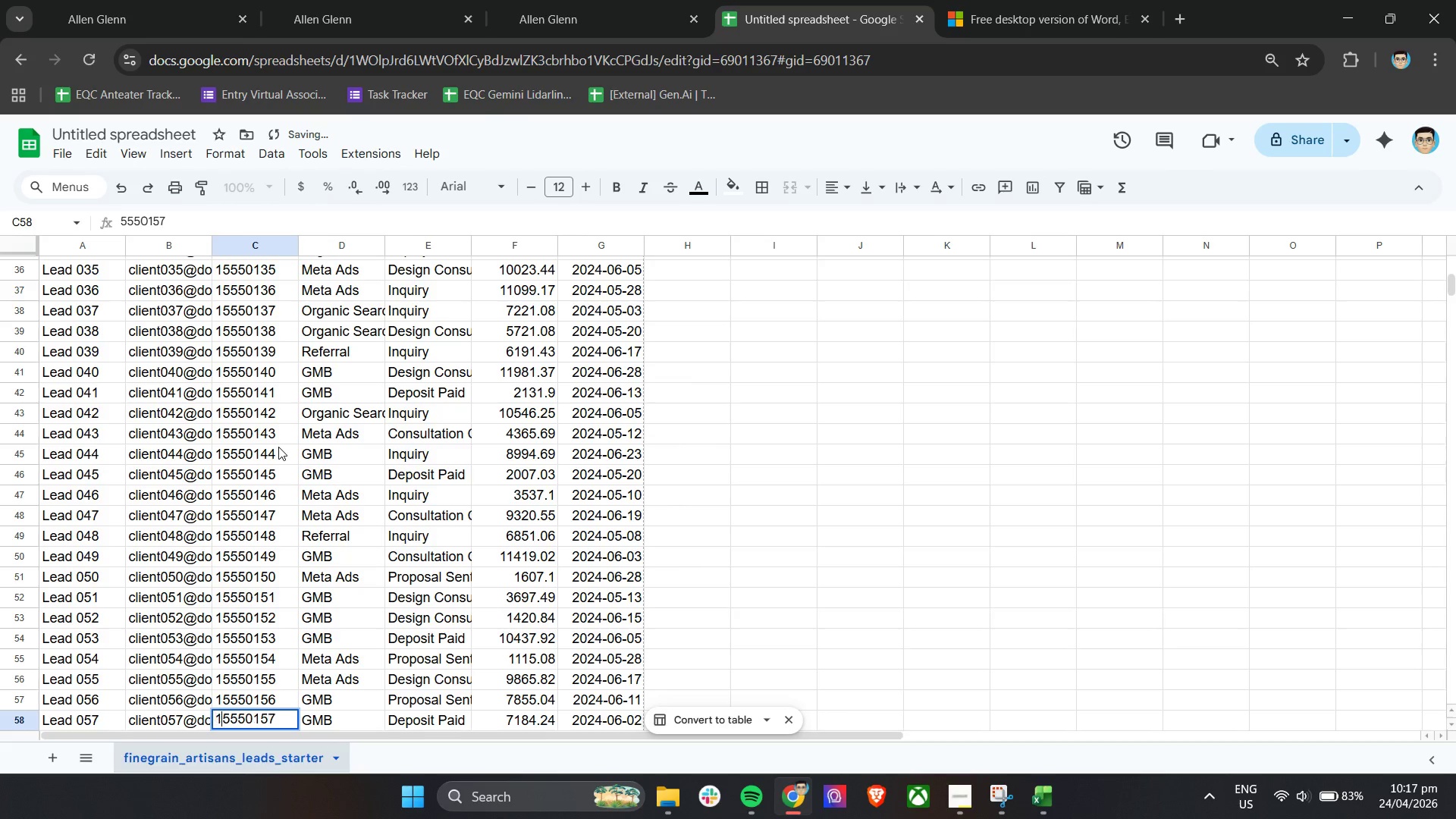 
key(1)
 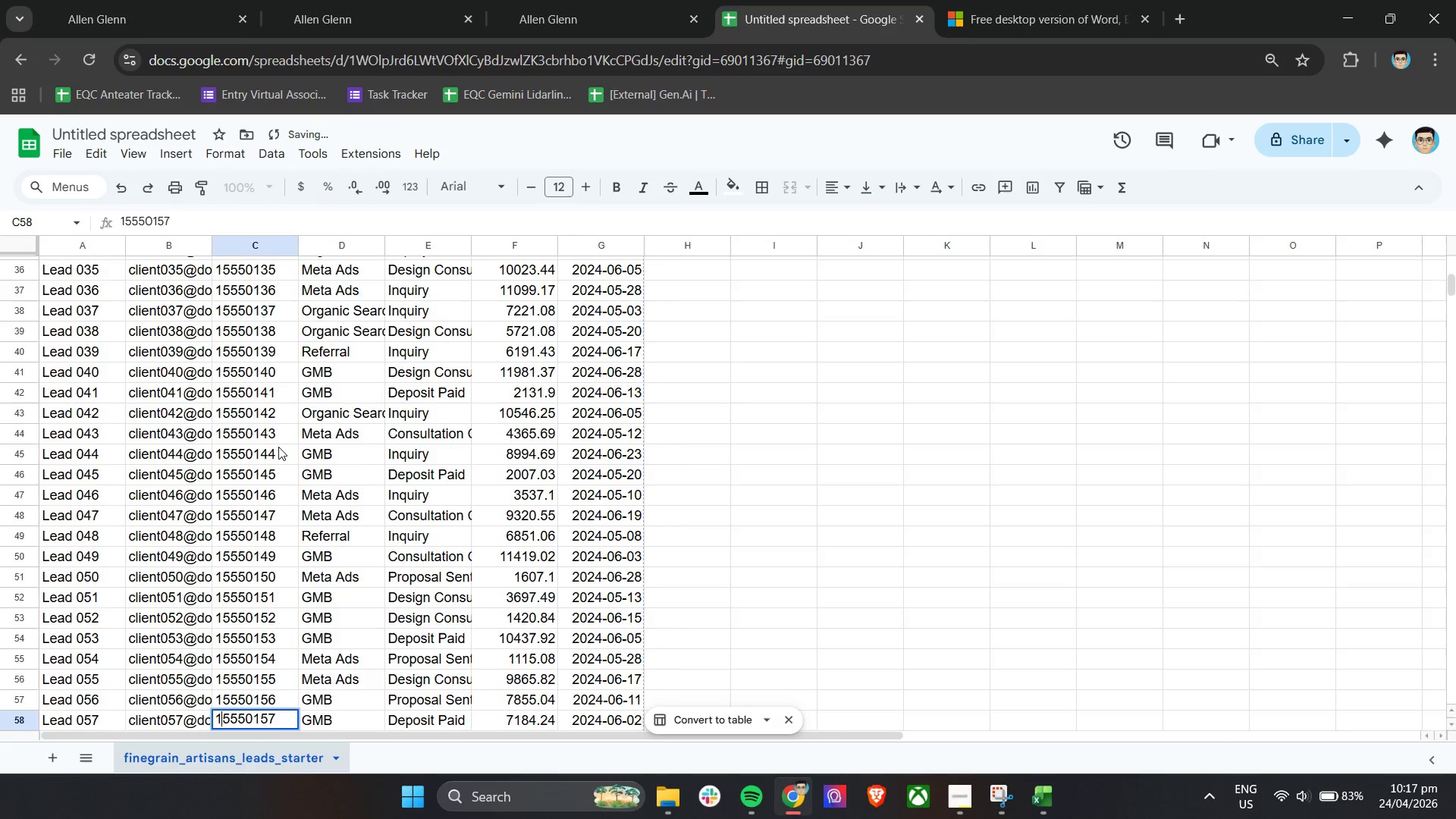 
key(Enter)
 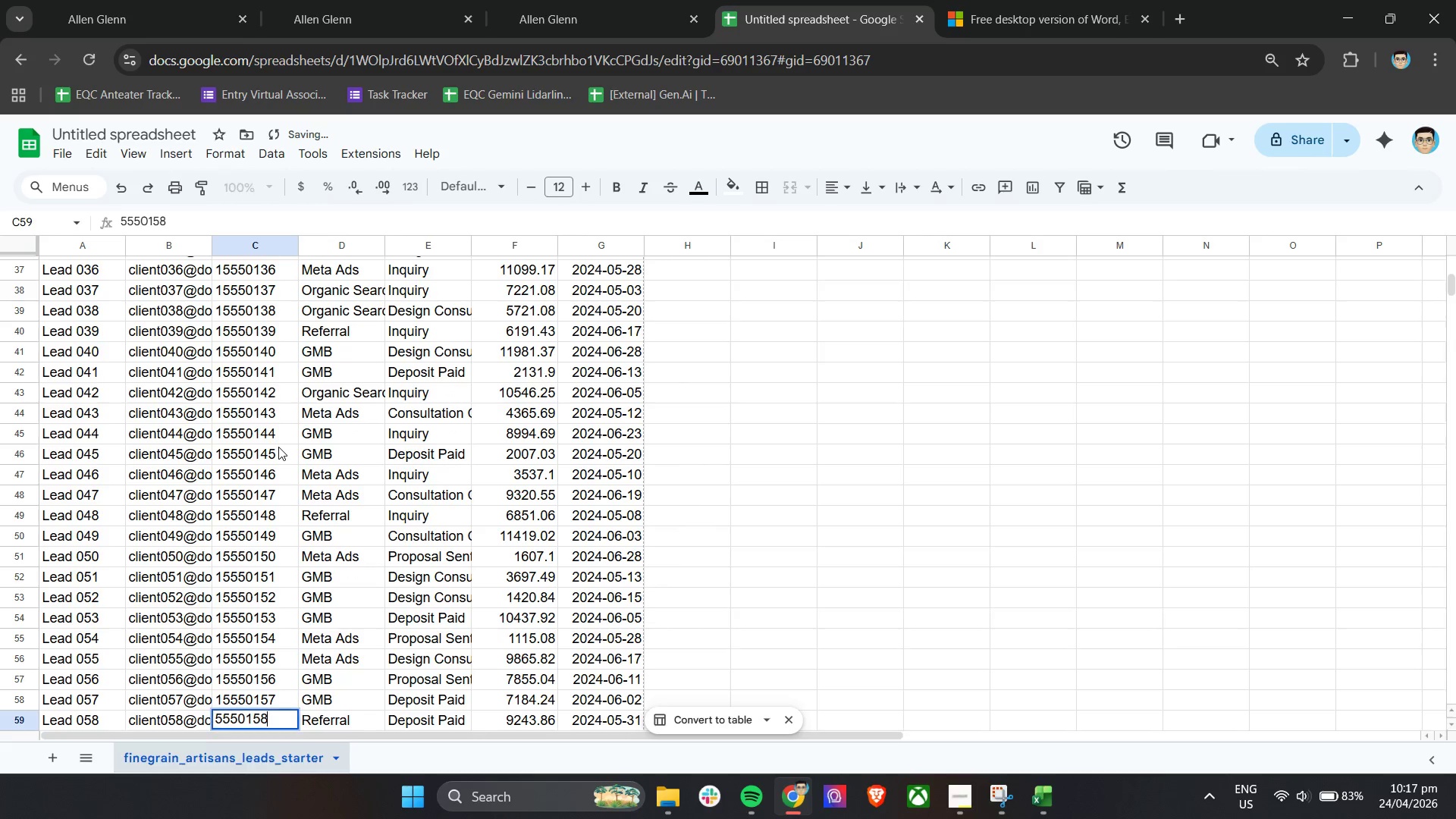 
key(Enter)
 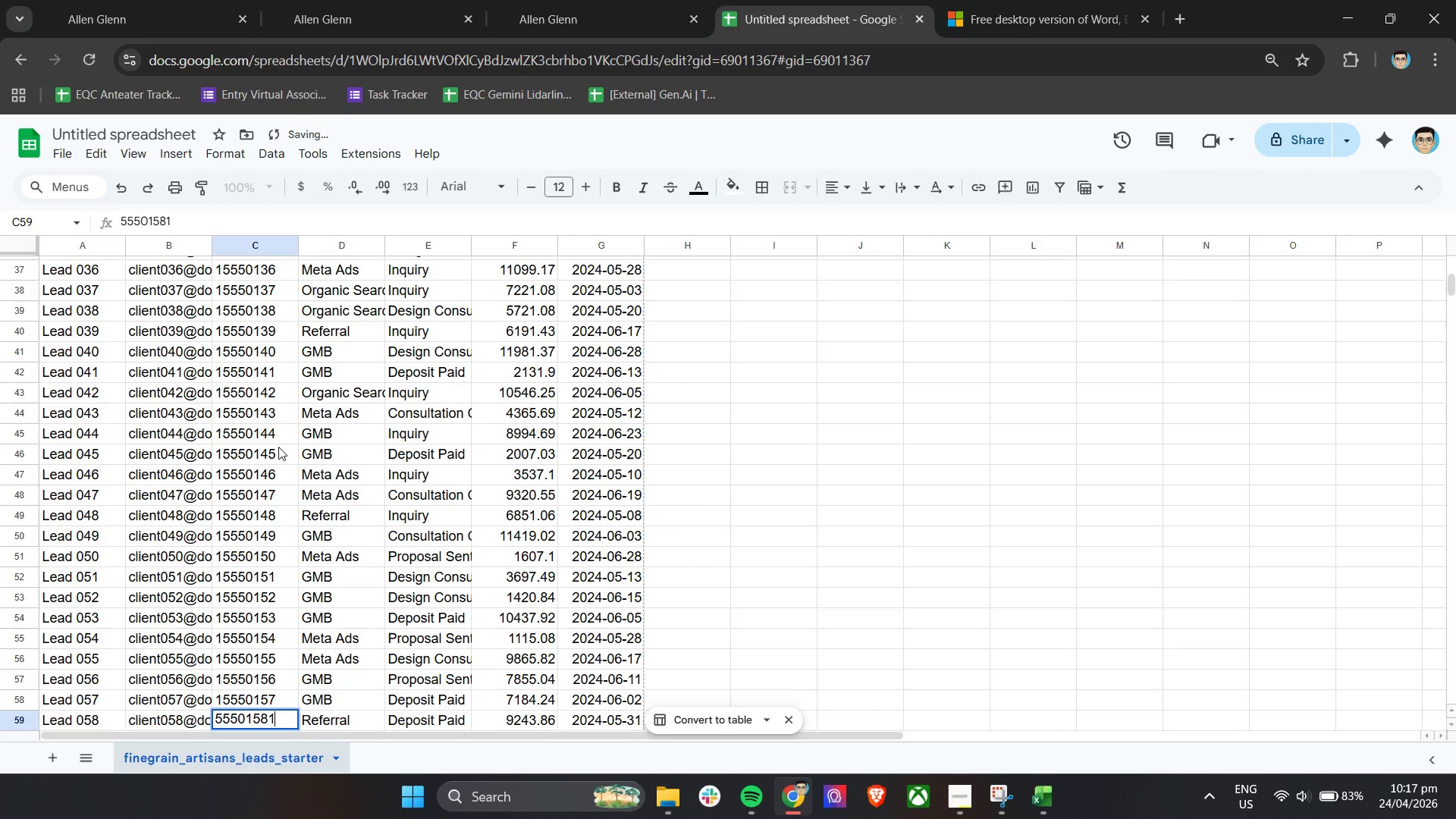 
key(1)
 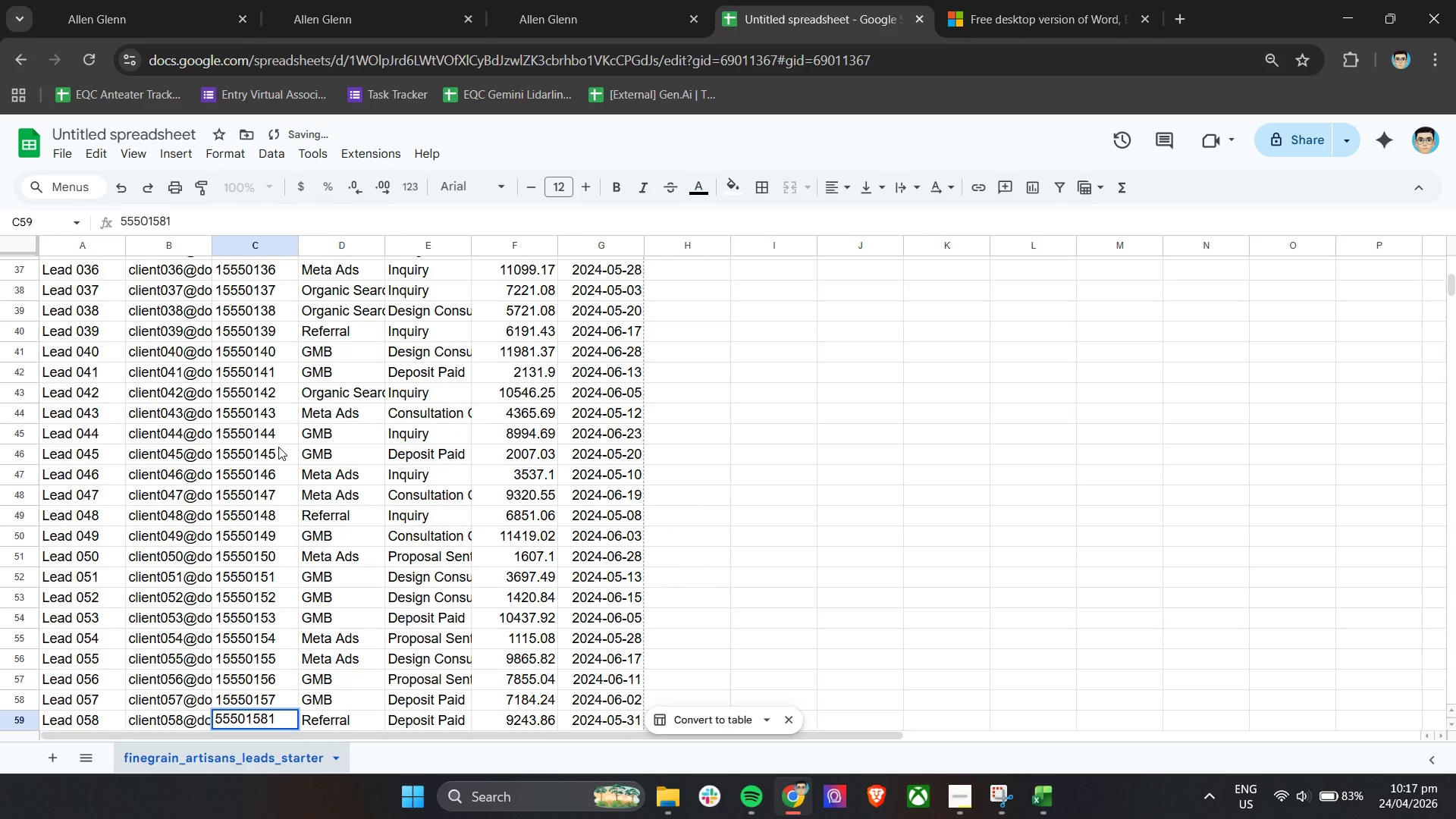 
key(Backspace)
 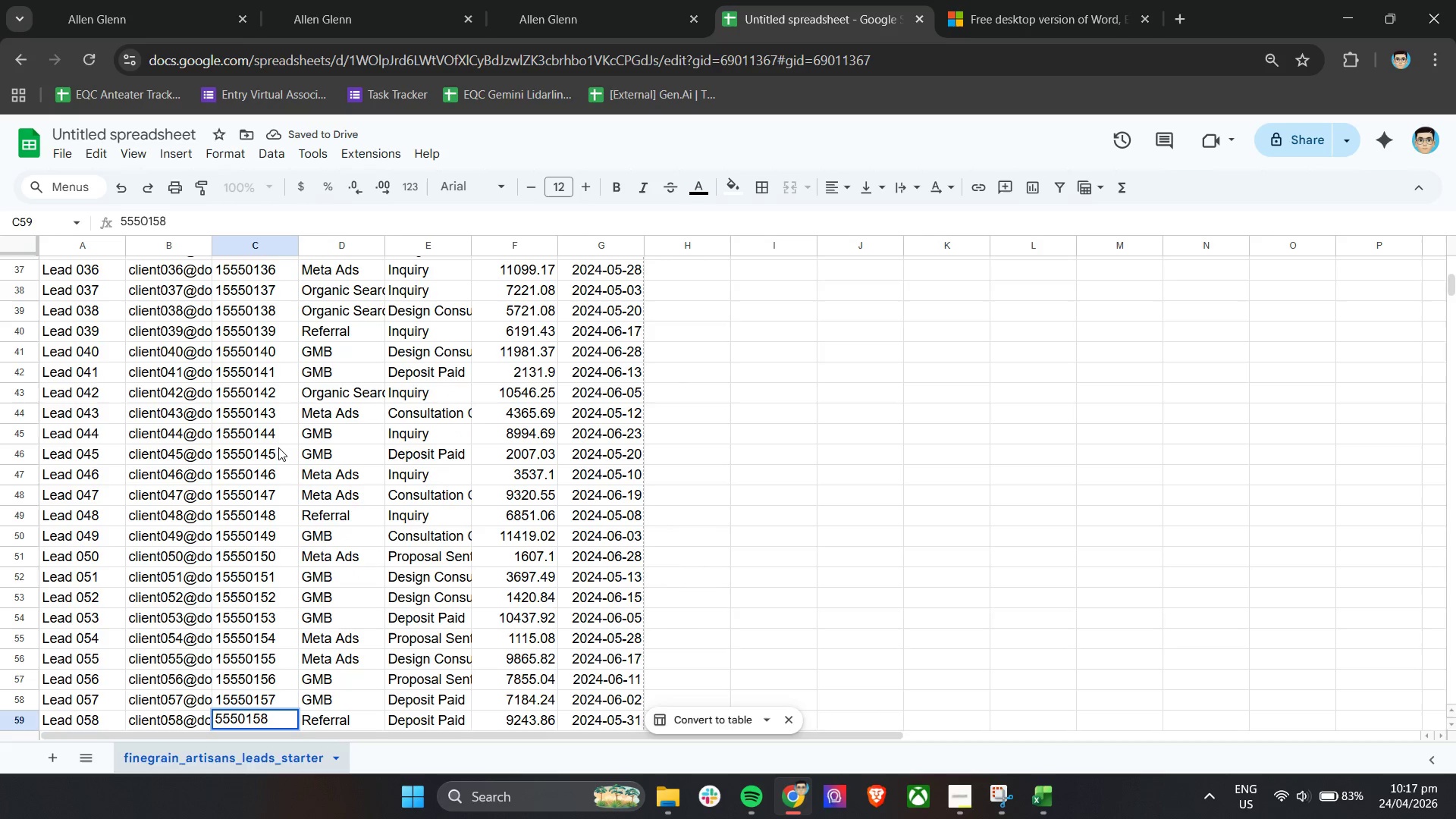 
key(ArrowUp)
 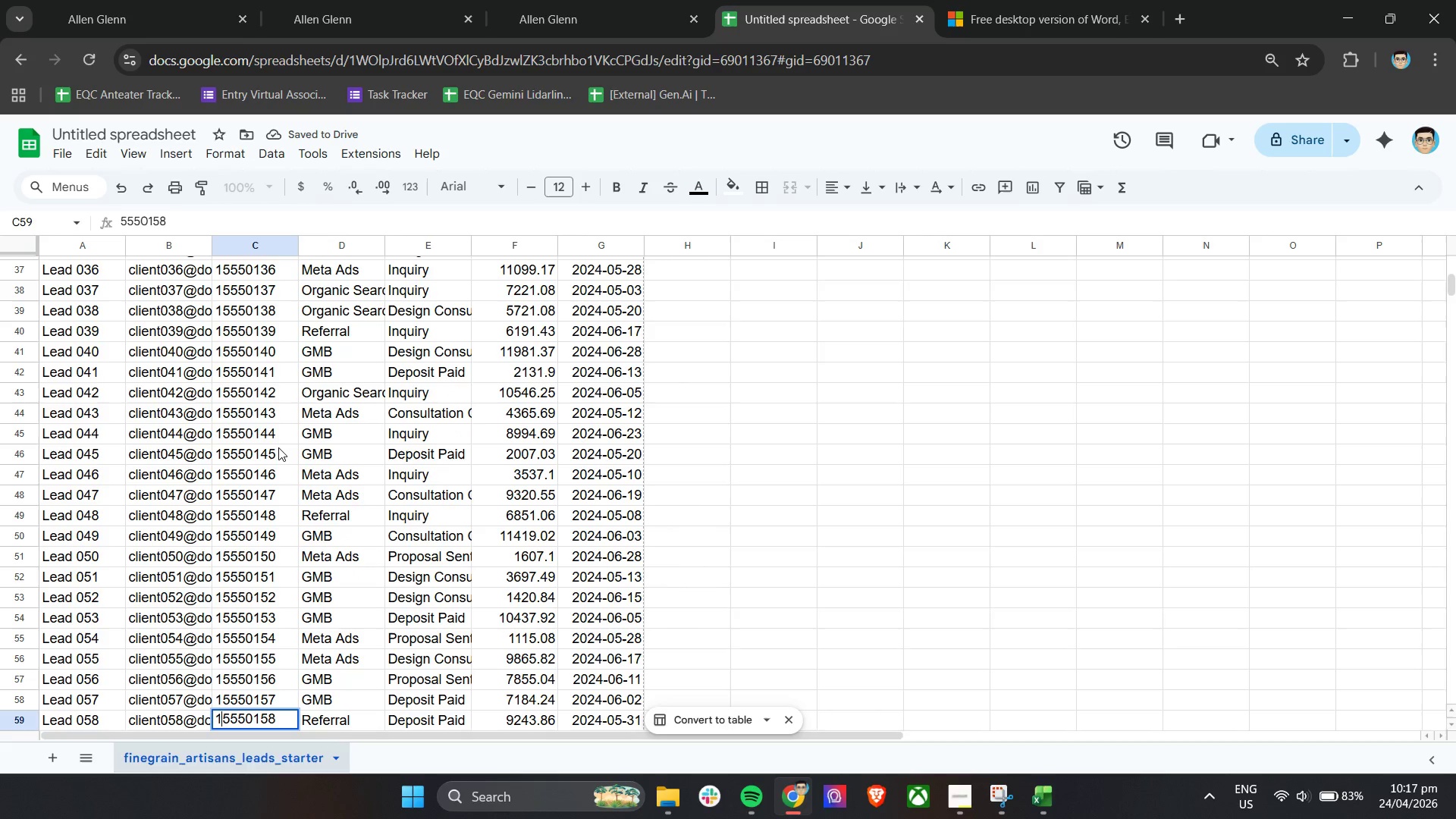 
key(1)
 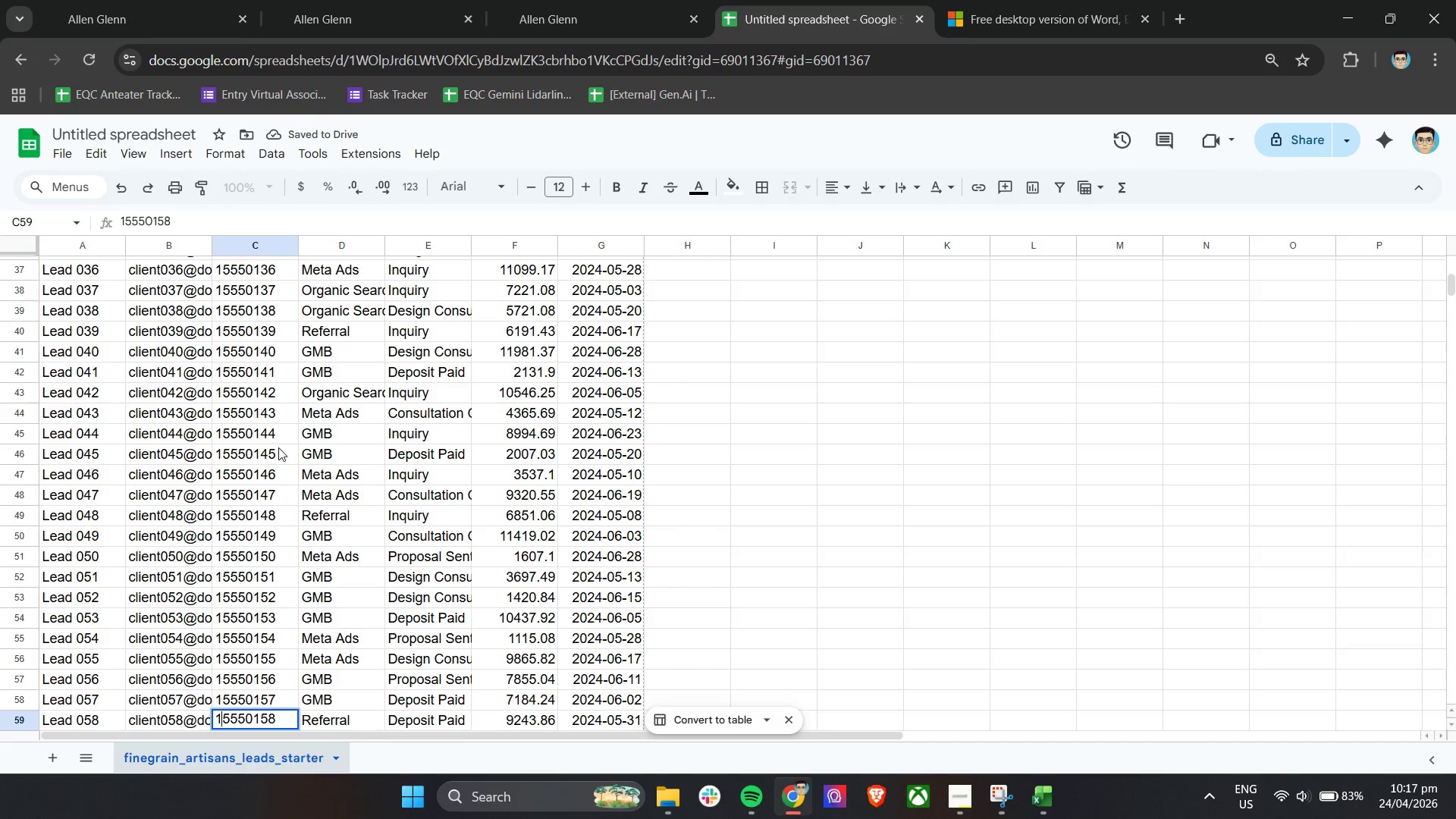 
key(Enter)
 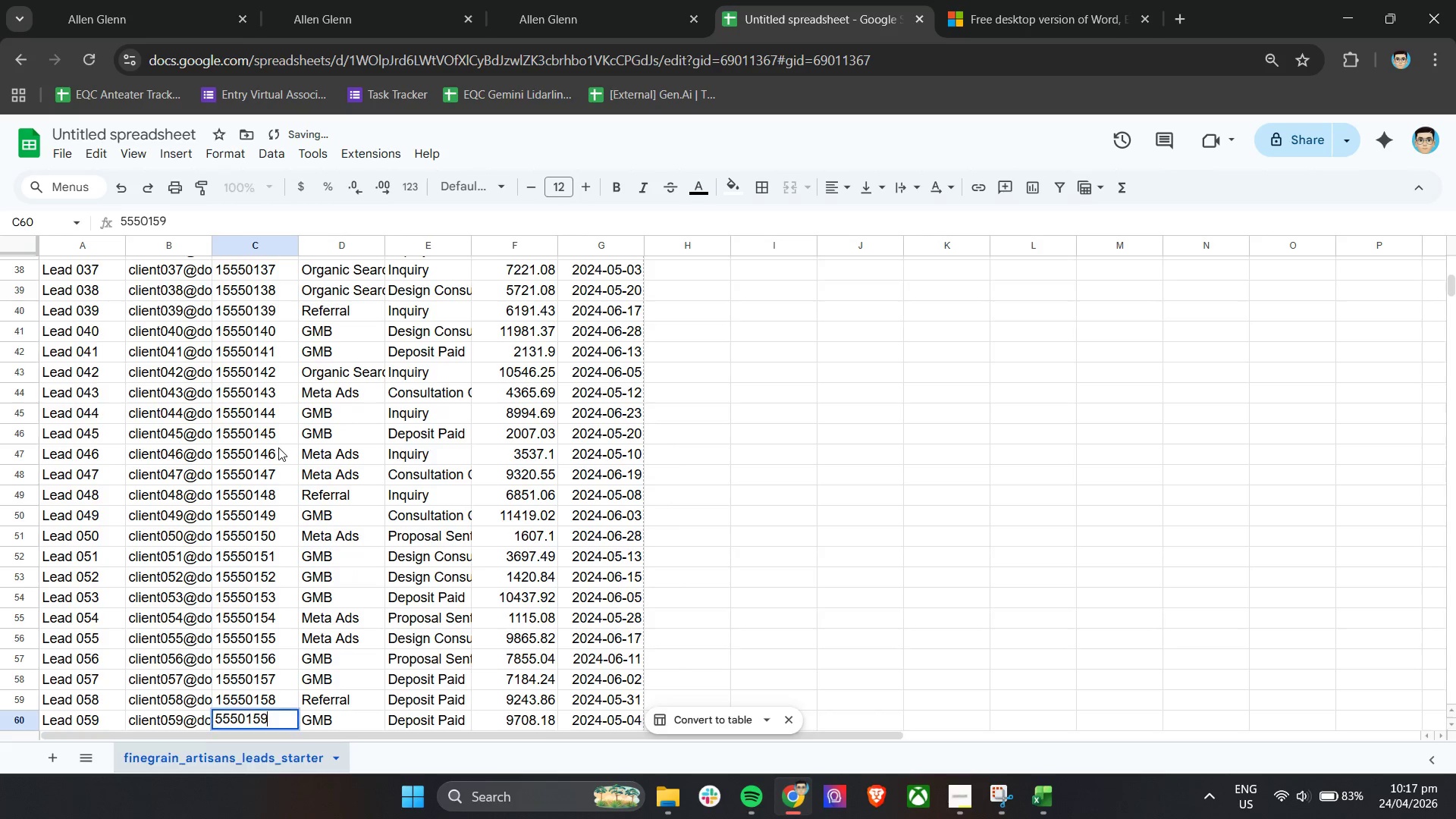 
key(Enter)
 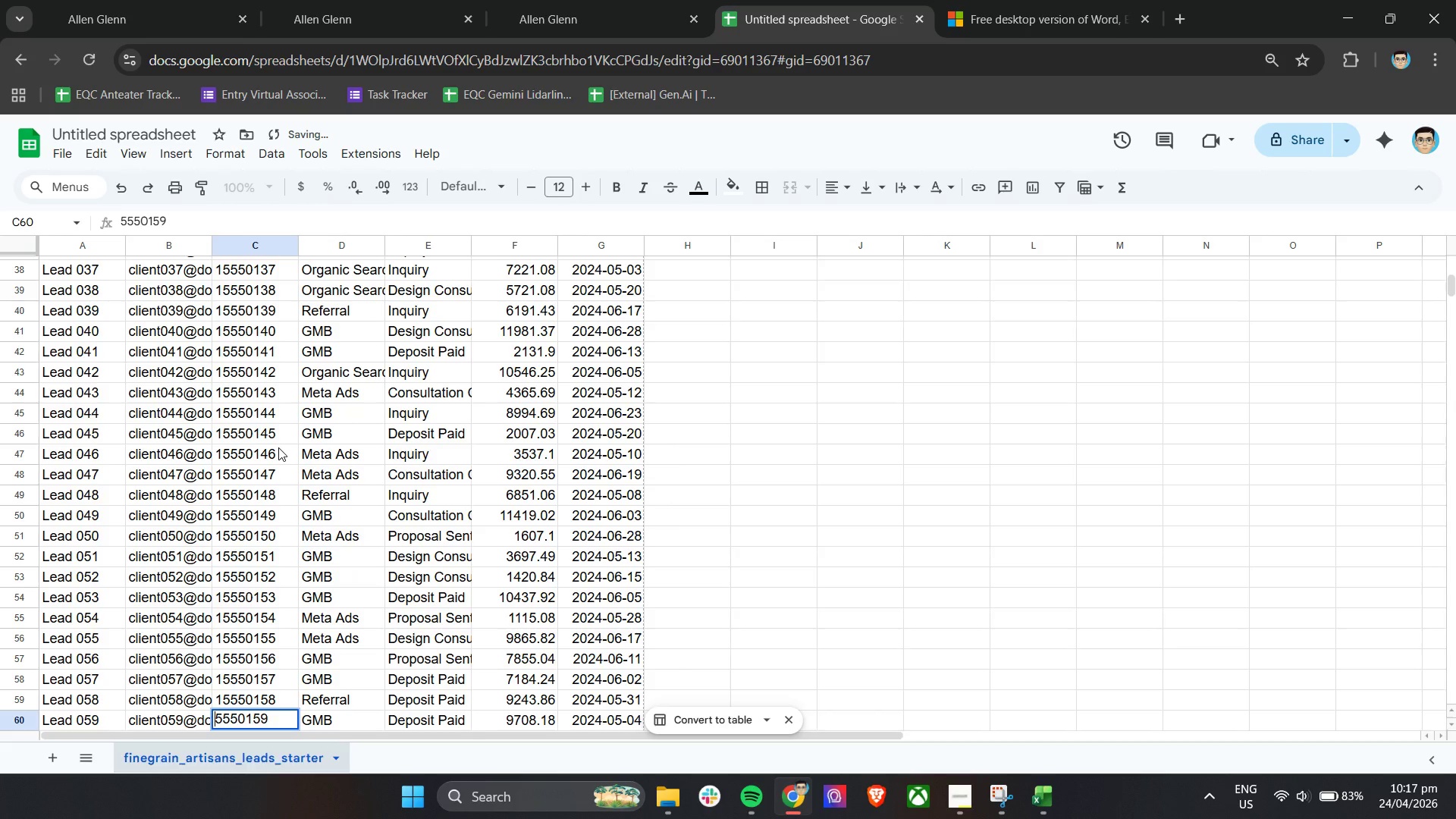 
key(ArrowUp)
 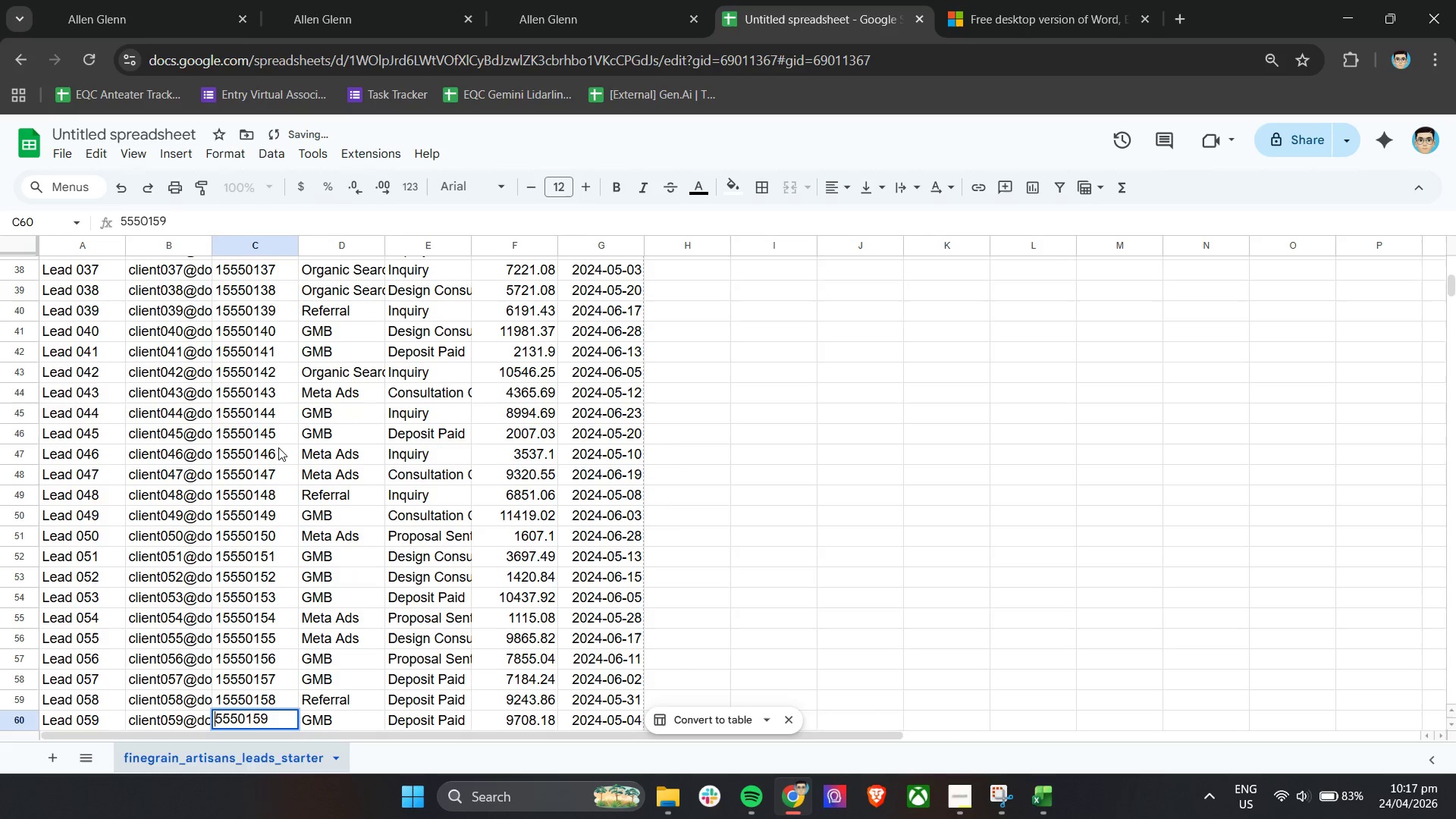 
key(1)
 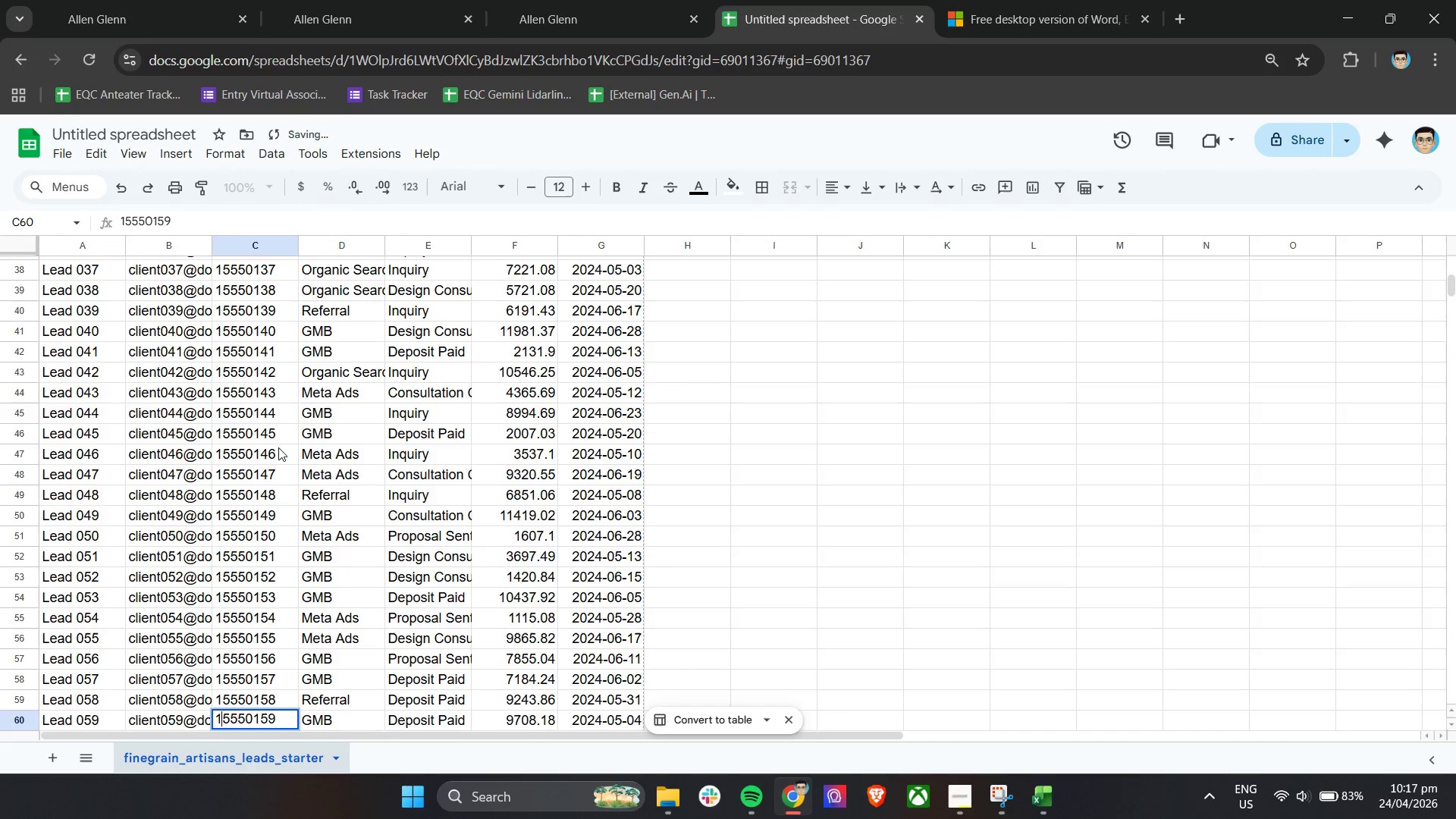 
key(Enter)
 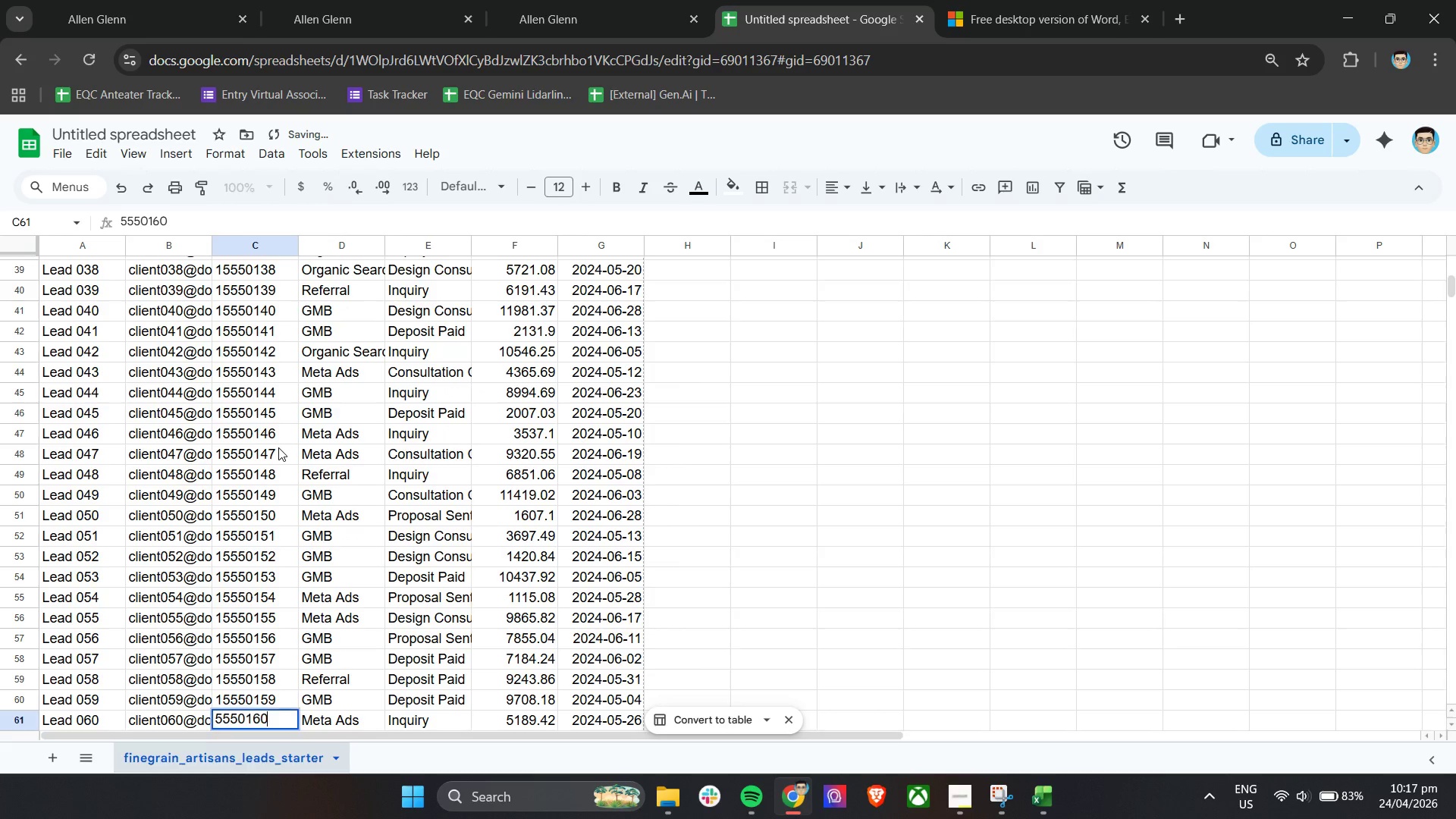 
key(Enter)
 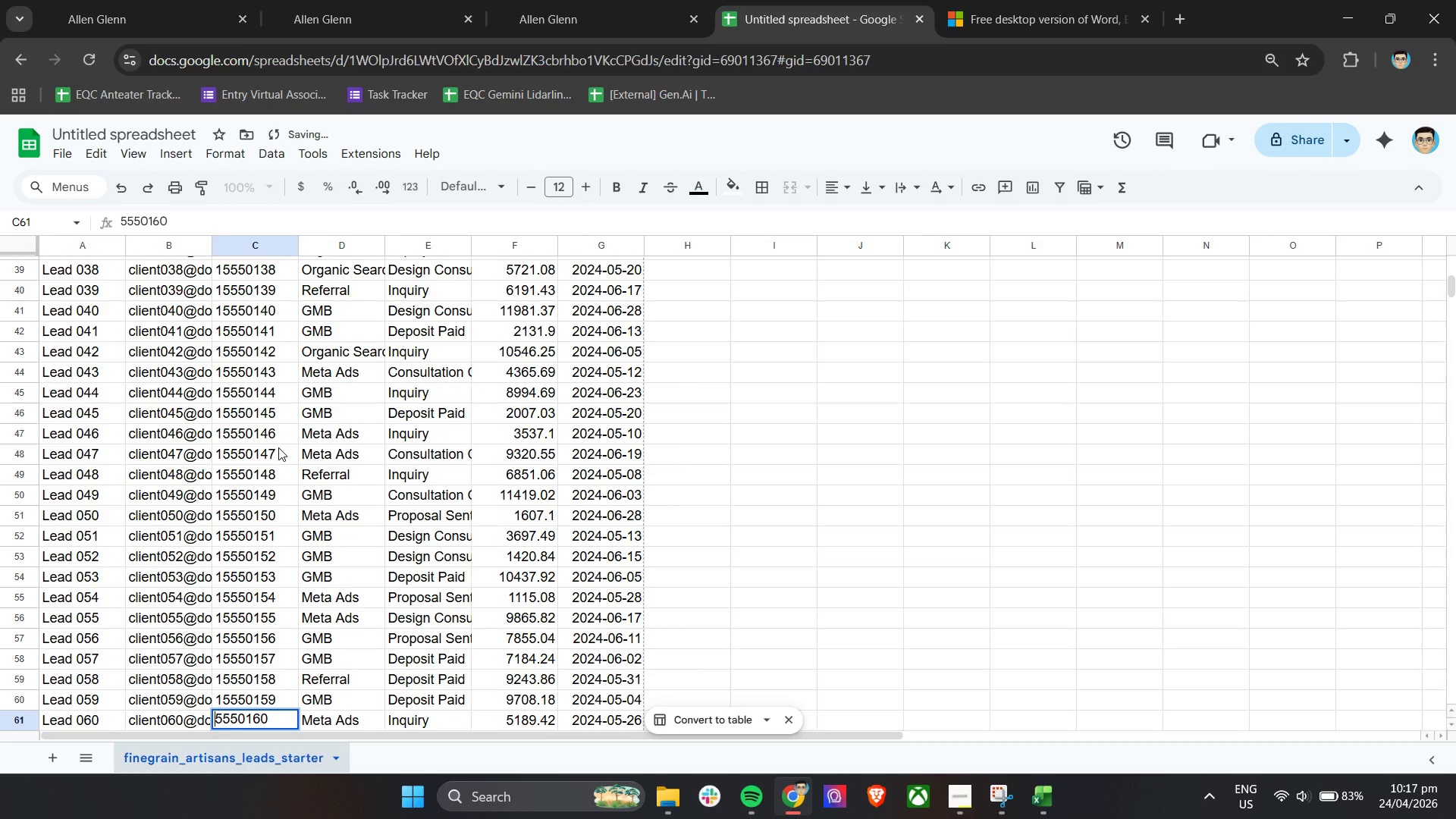 
key(ArrowUp)
 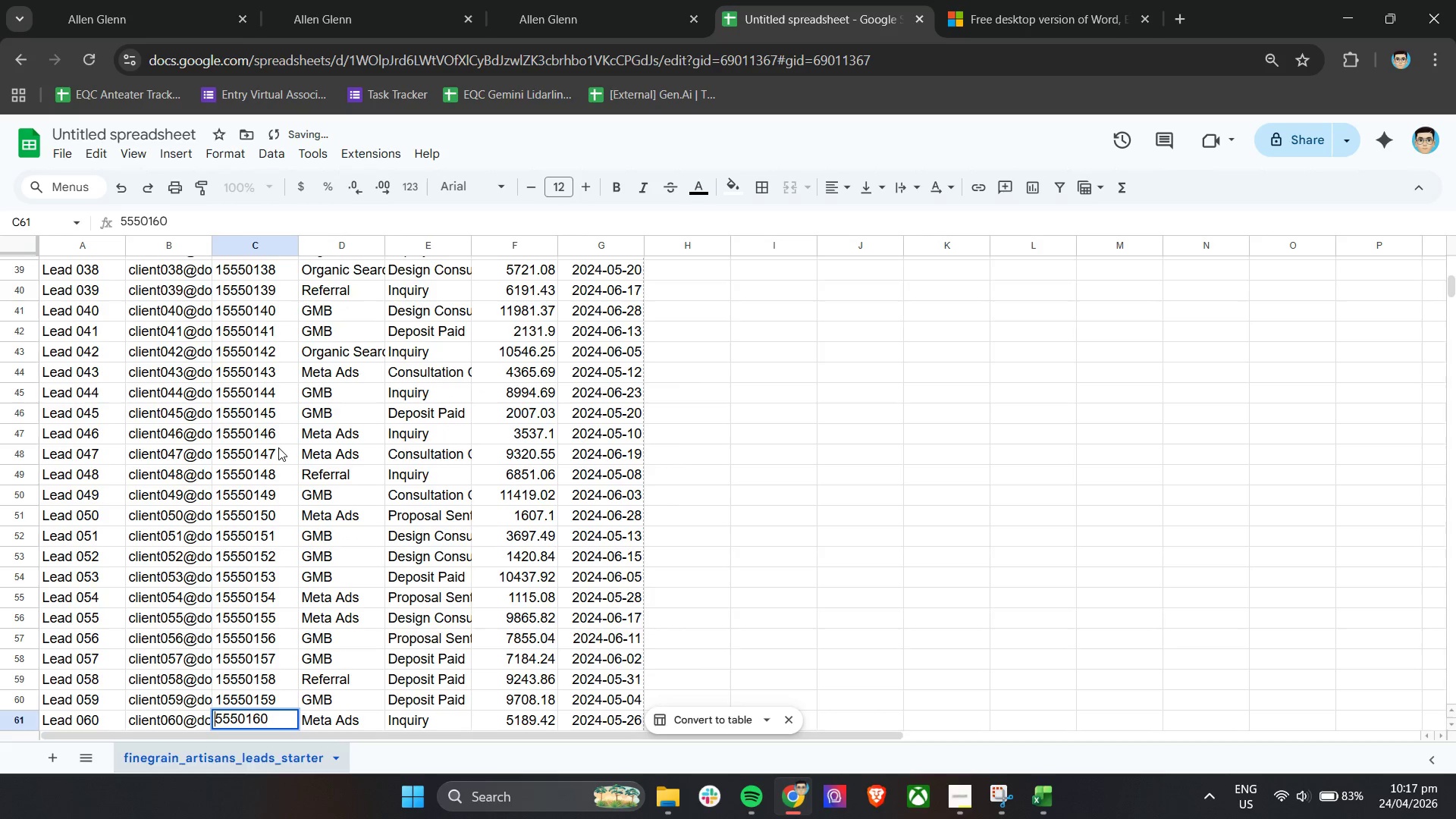 
key(1)
 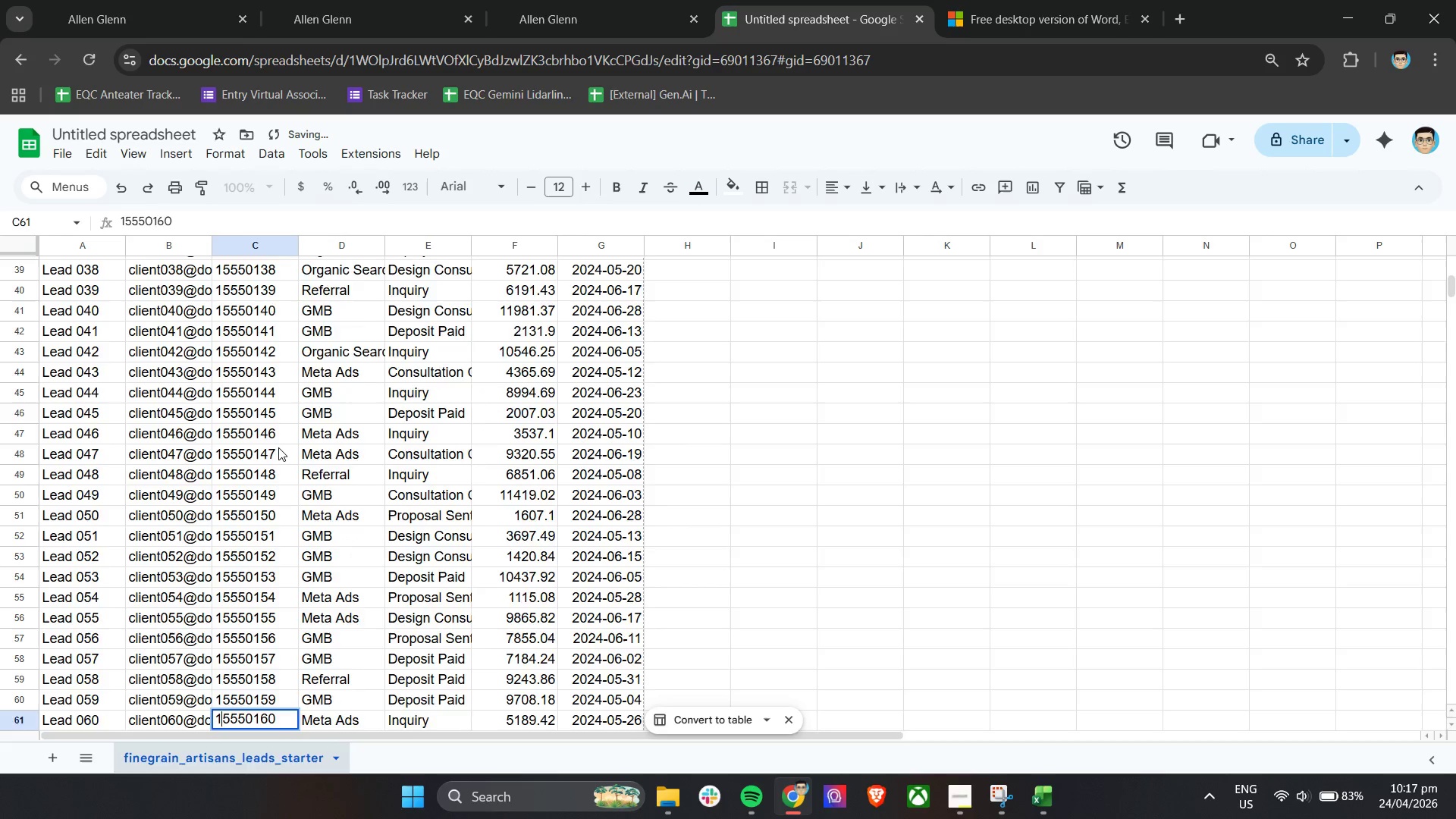 
key(Enter)
 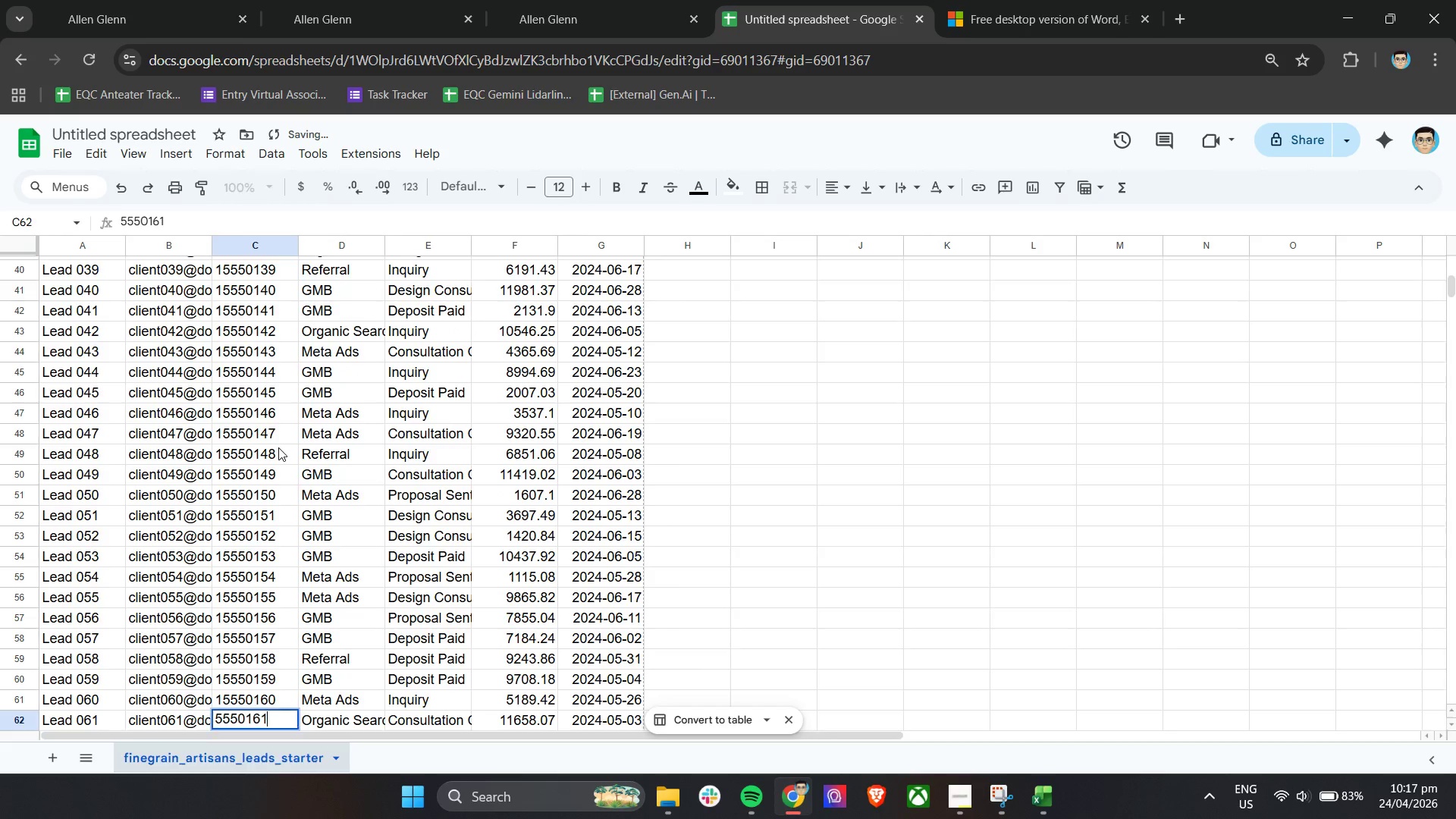 
key(Enter)
 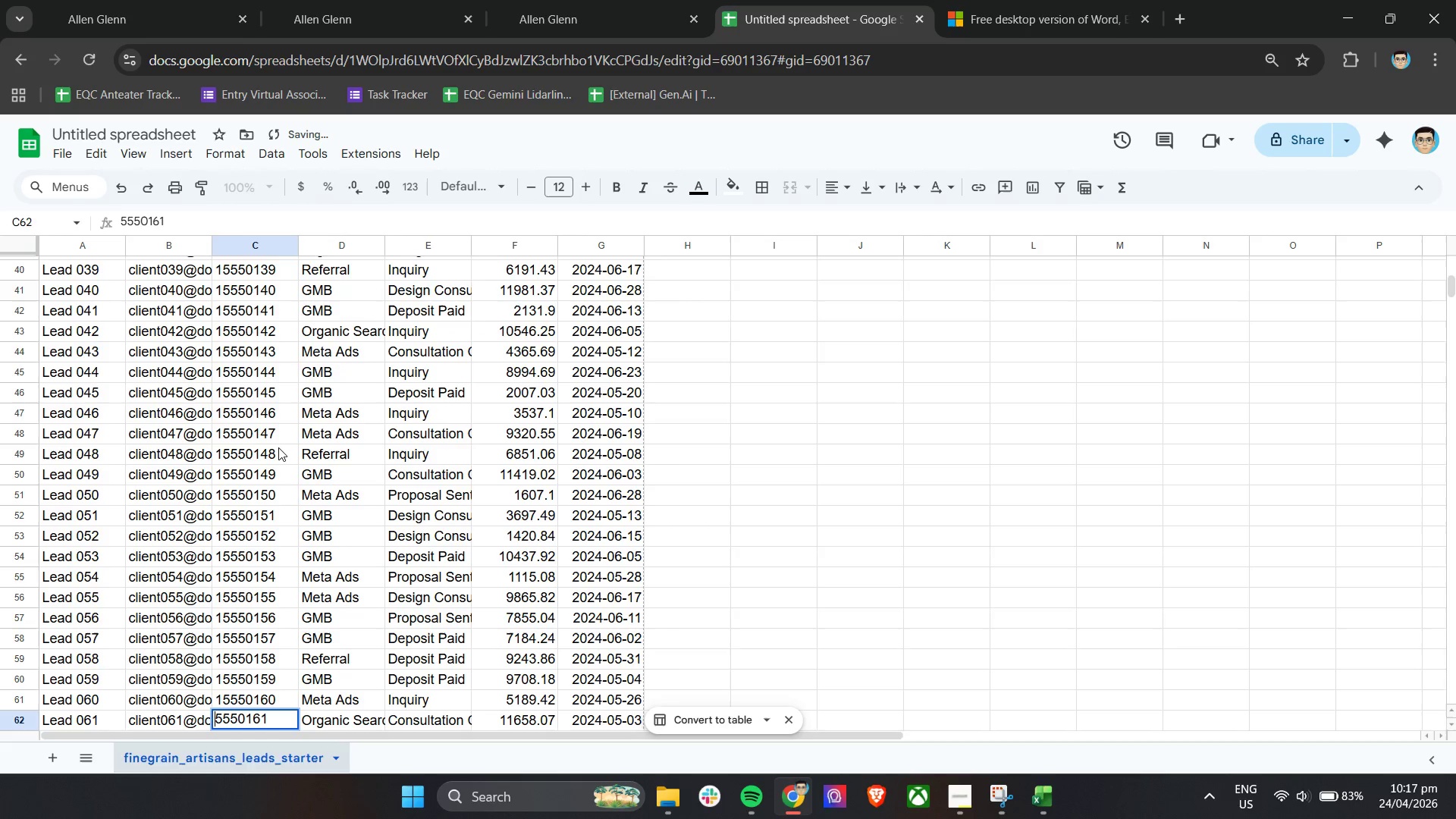 
key(ArrowUp)
 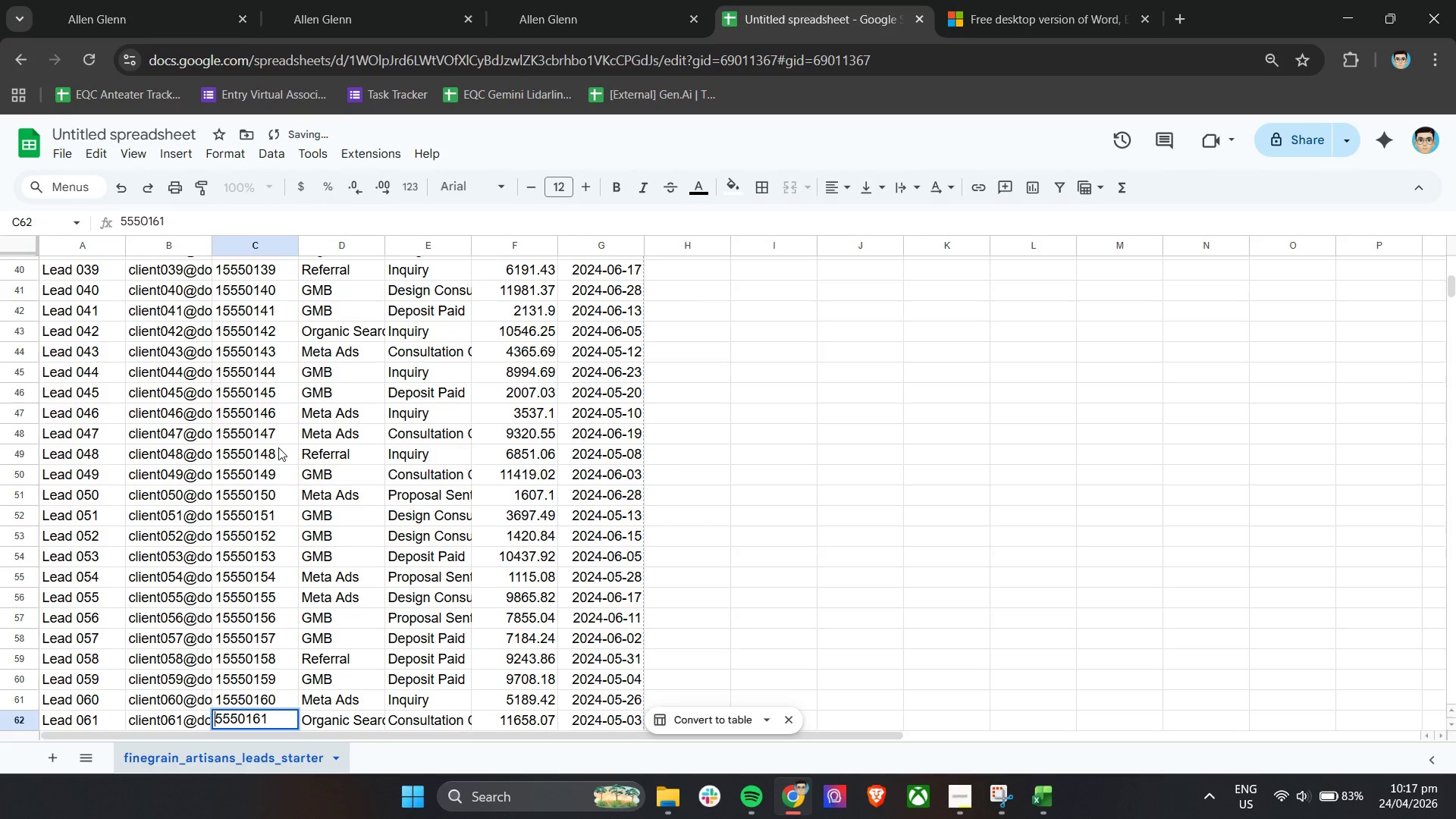 
key(1)
 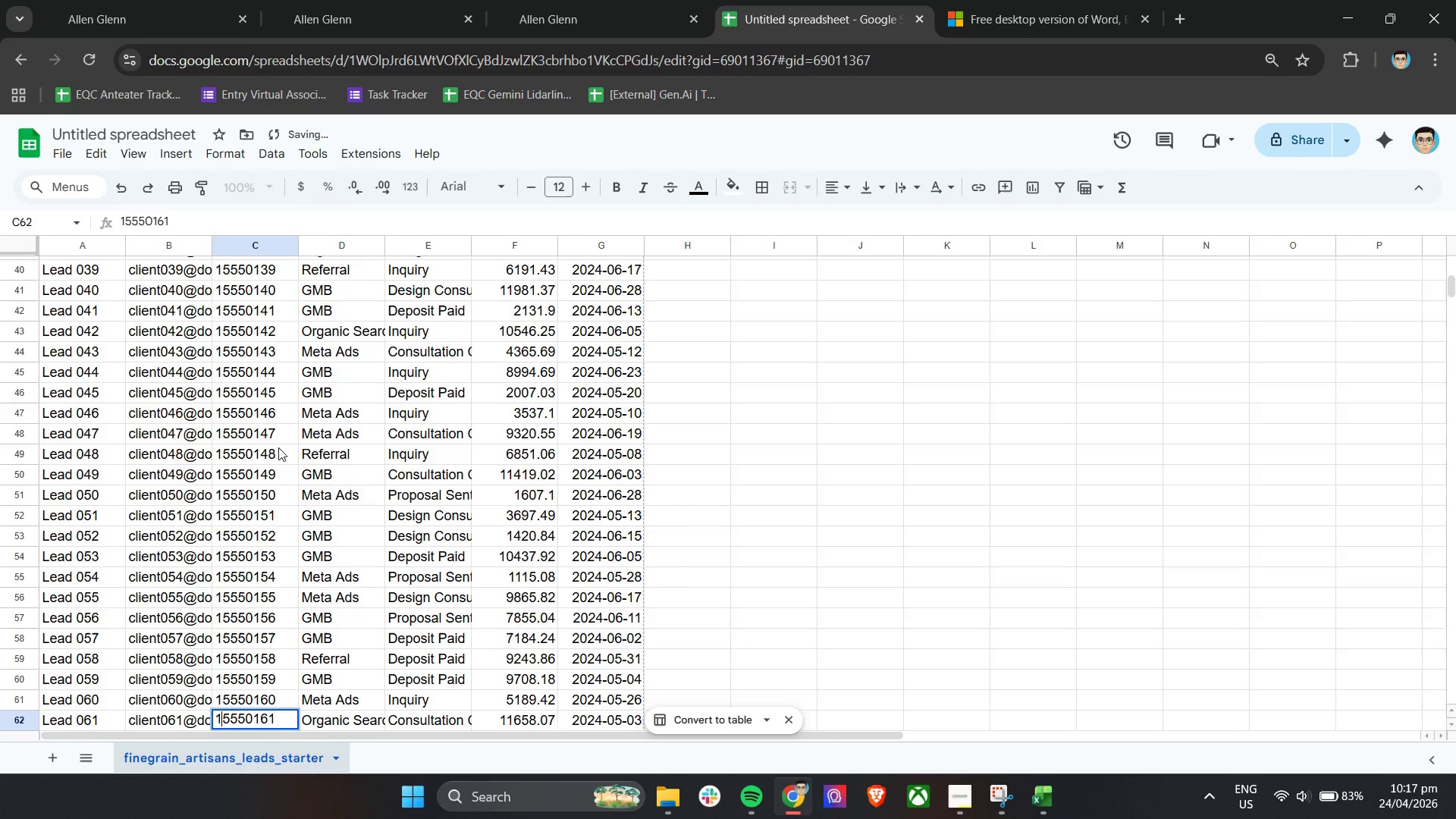 
key(Enter)
 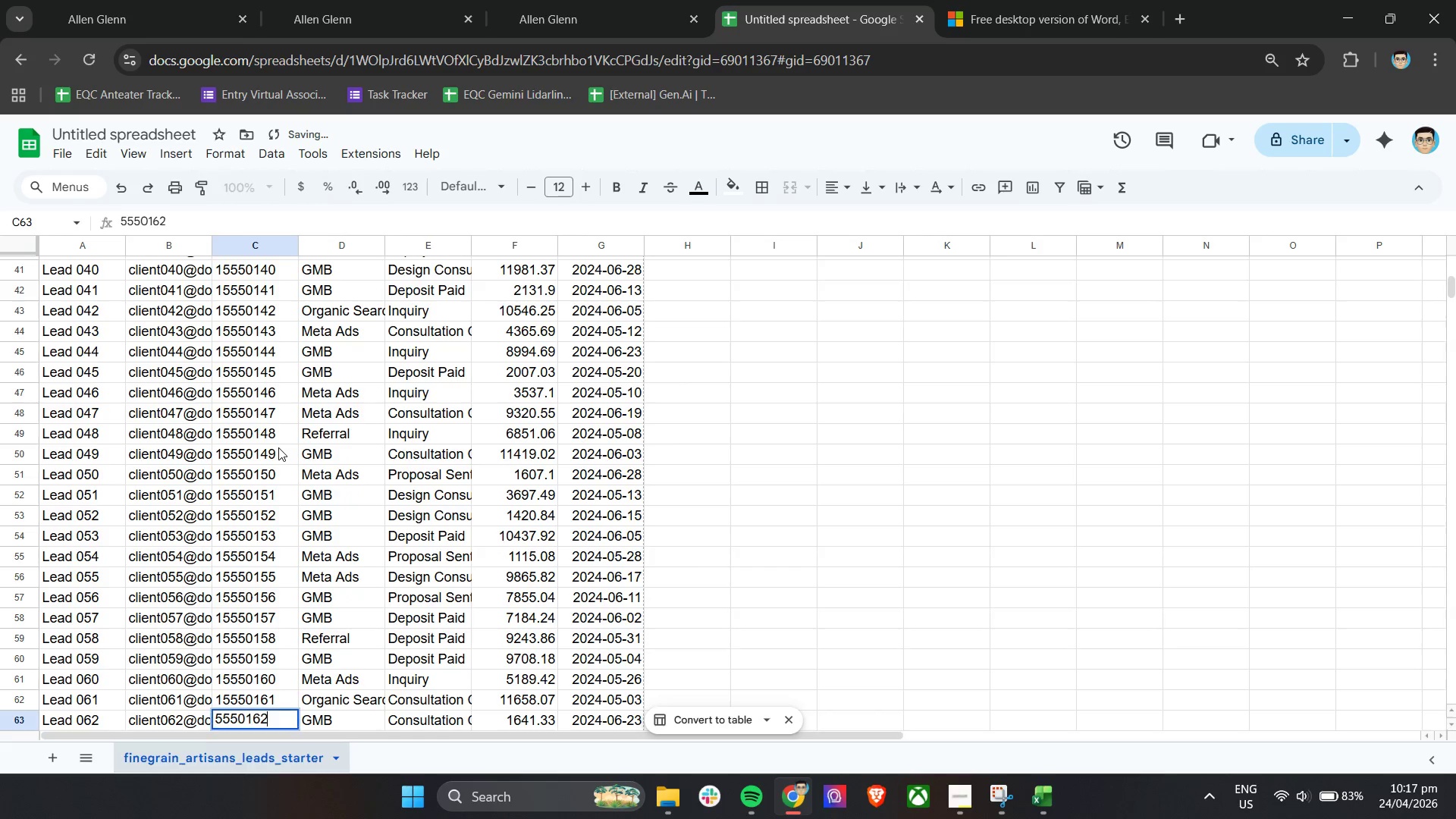 
key(Enter)
 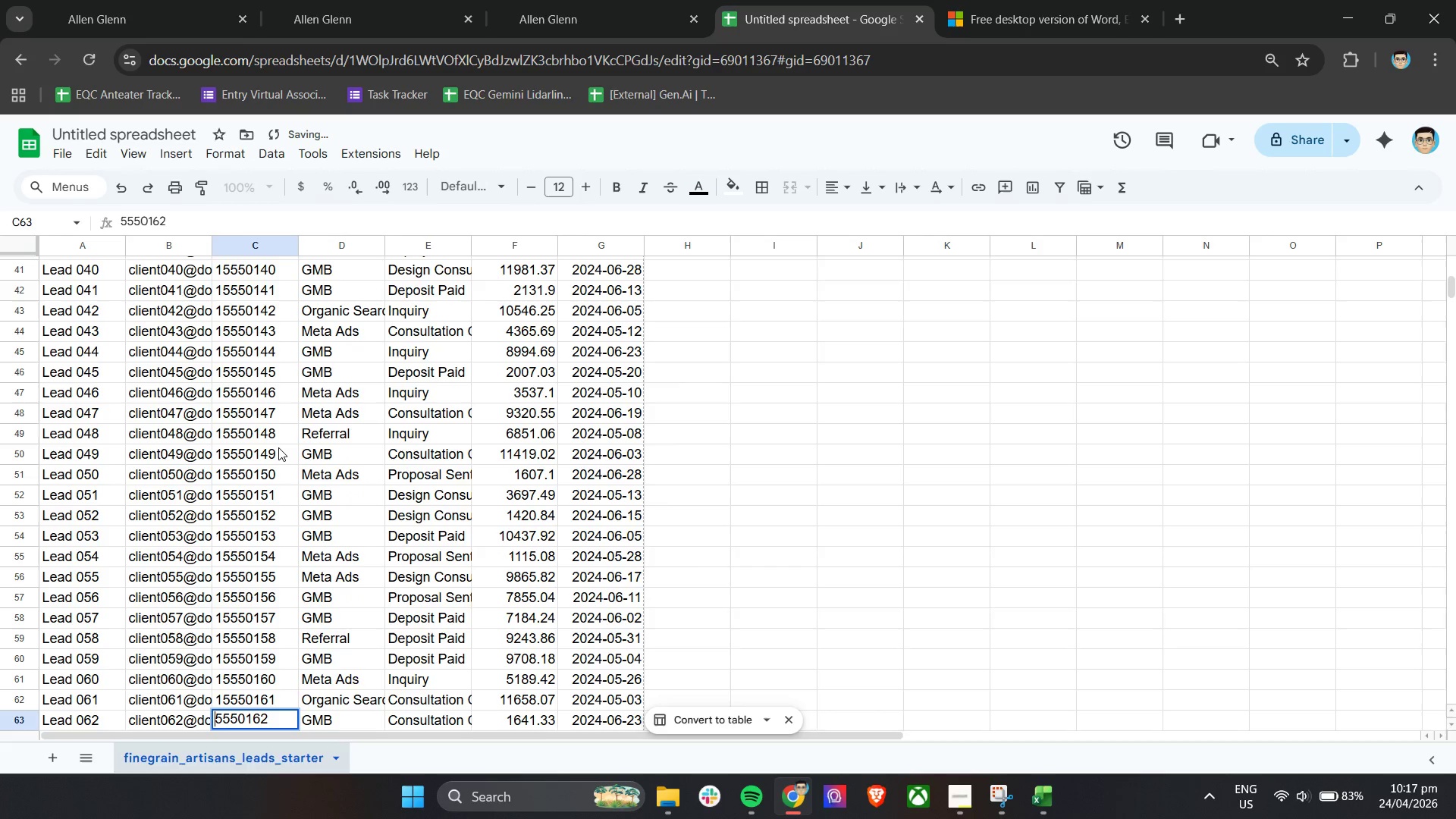 
key(ArrowUp)
 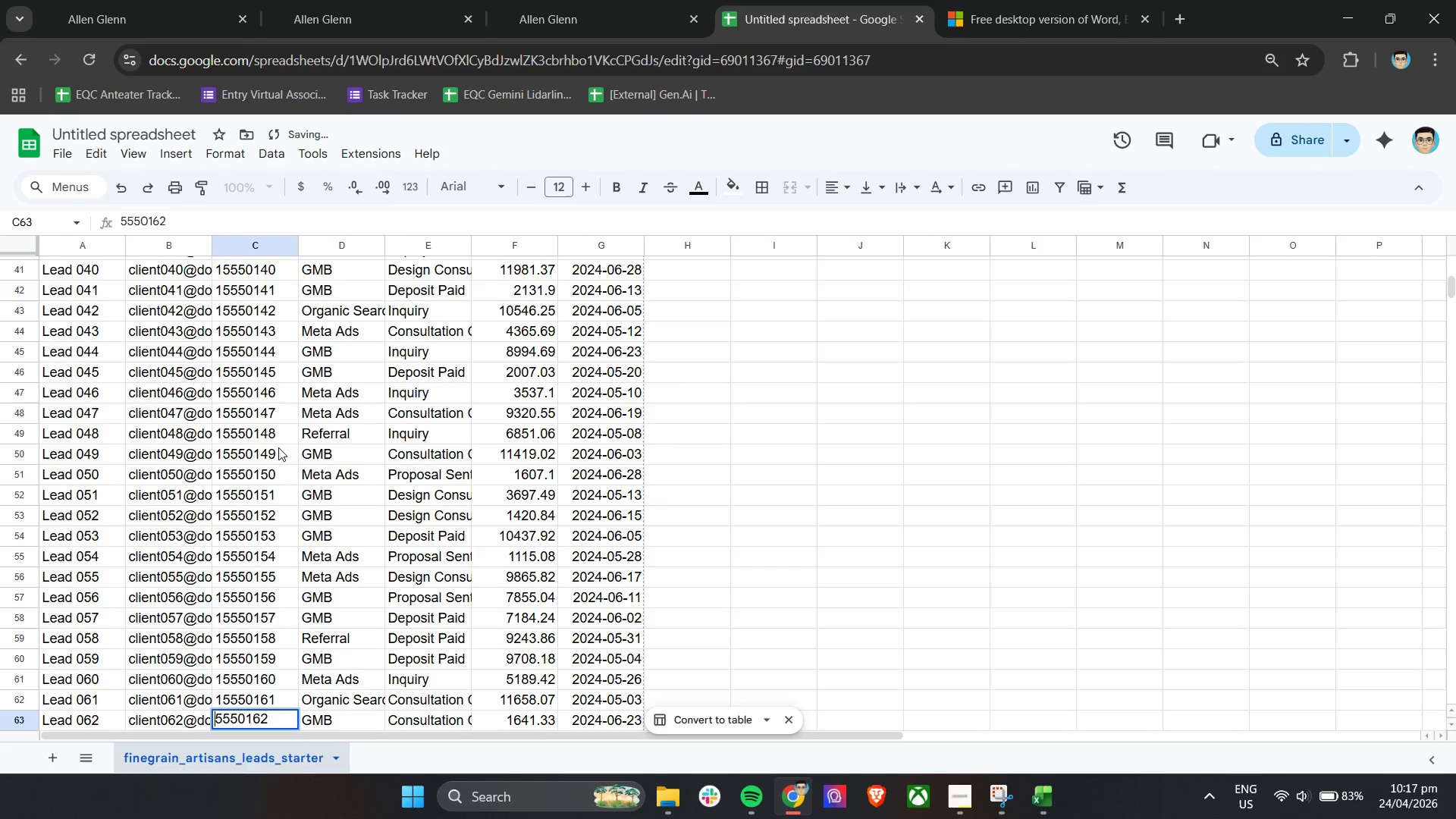 
key(1)
 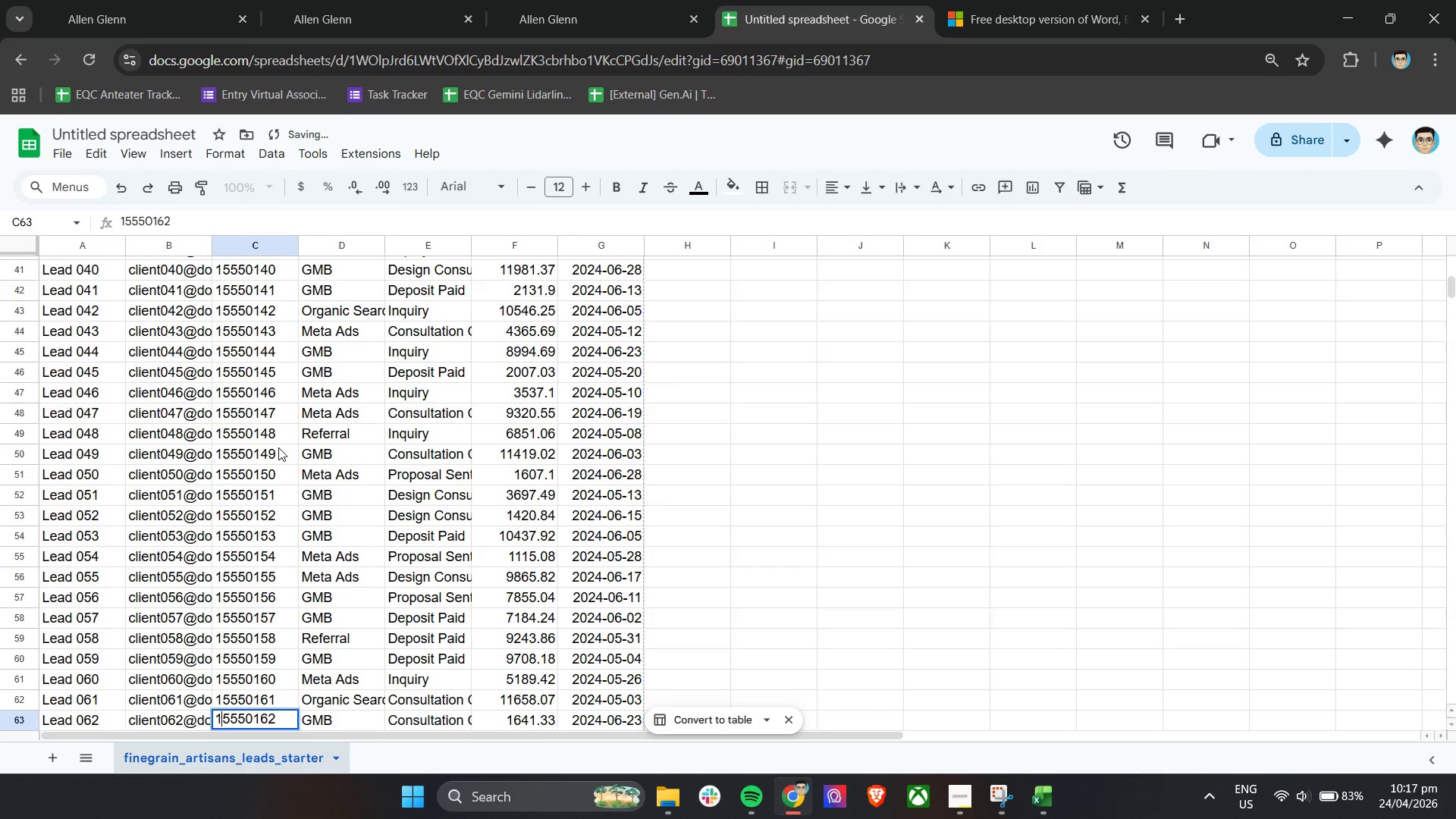 
key(Enter)
 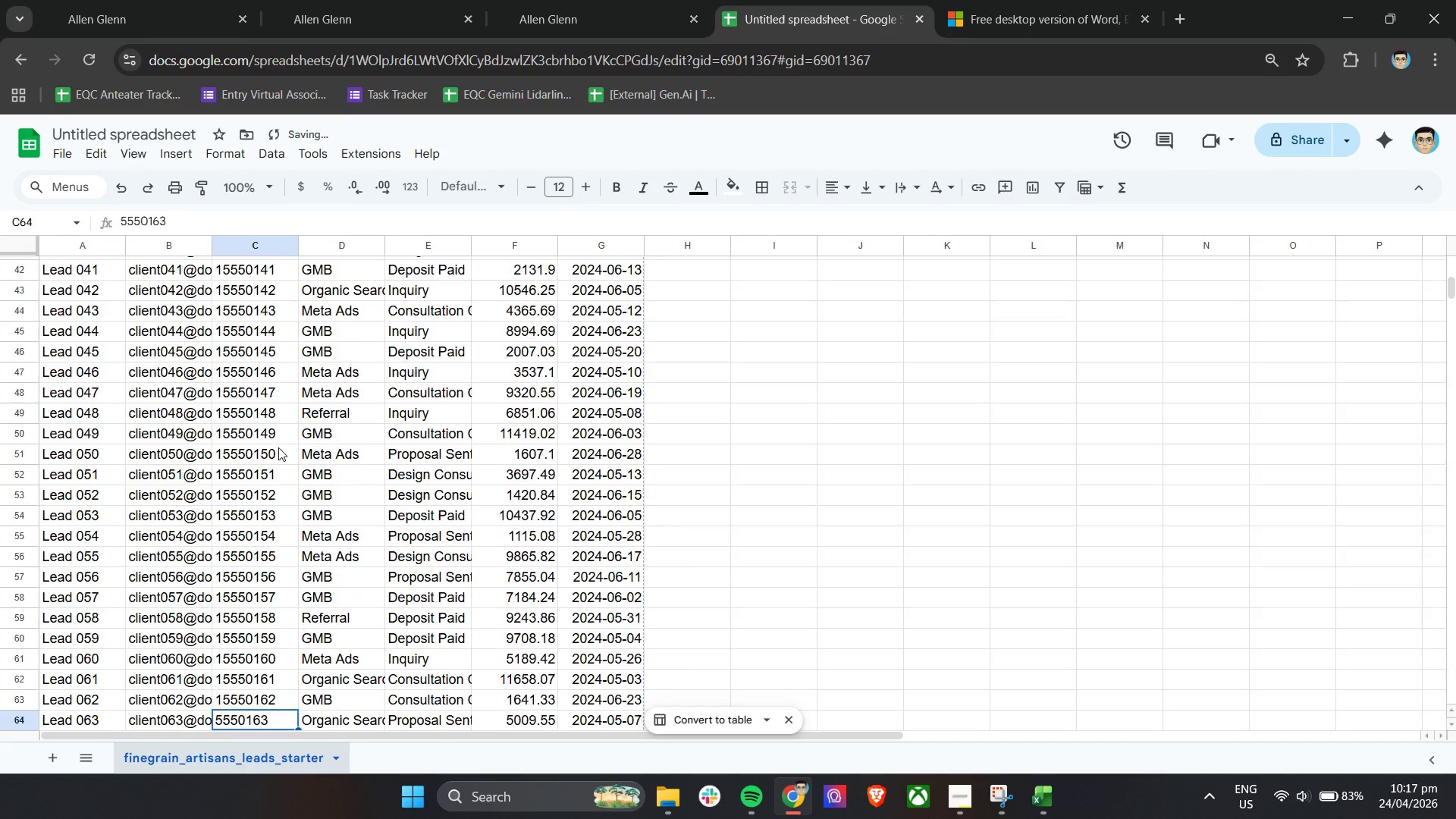 
key(Enter)
 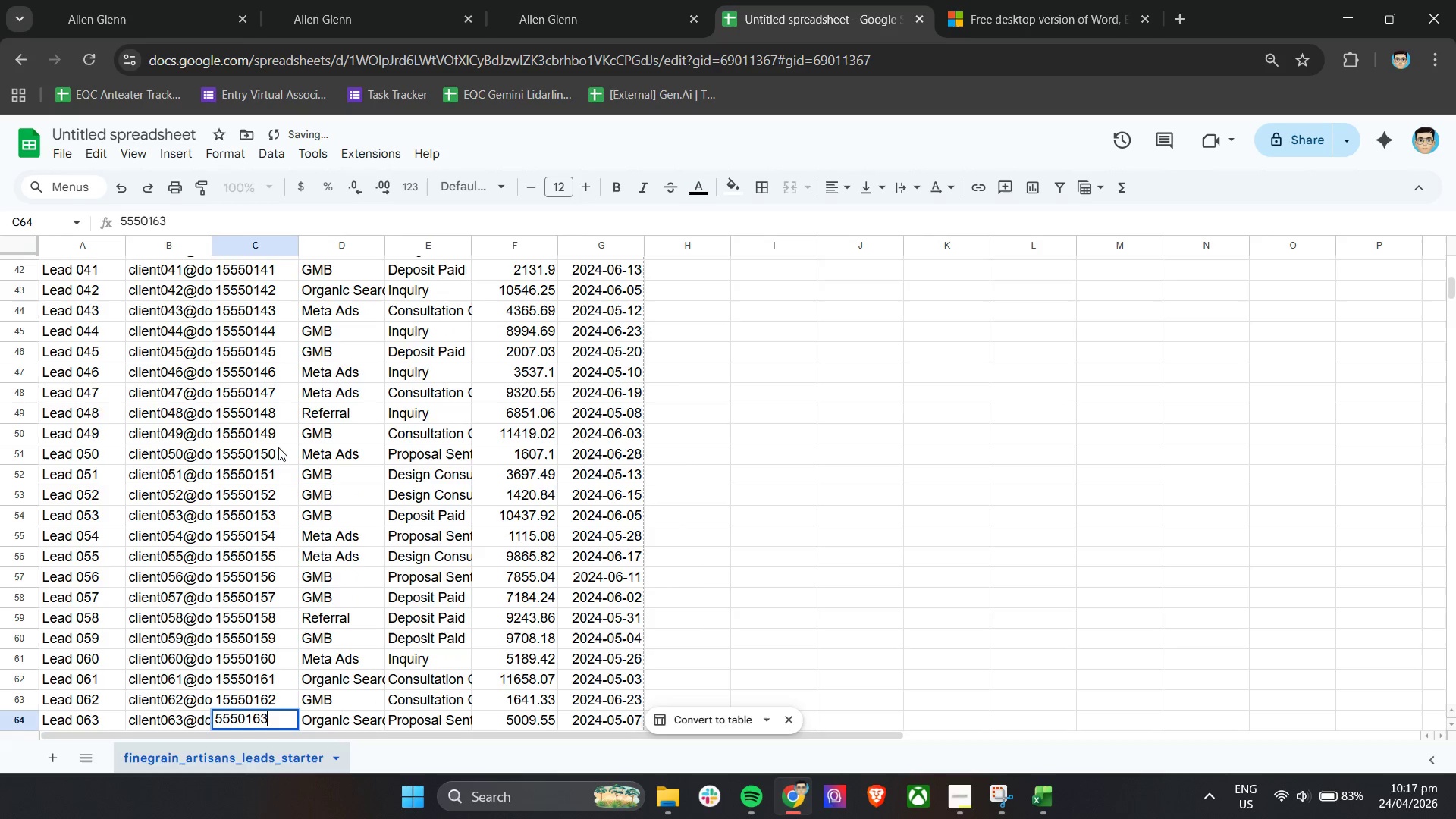 
key(ArrowUp)
 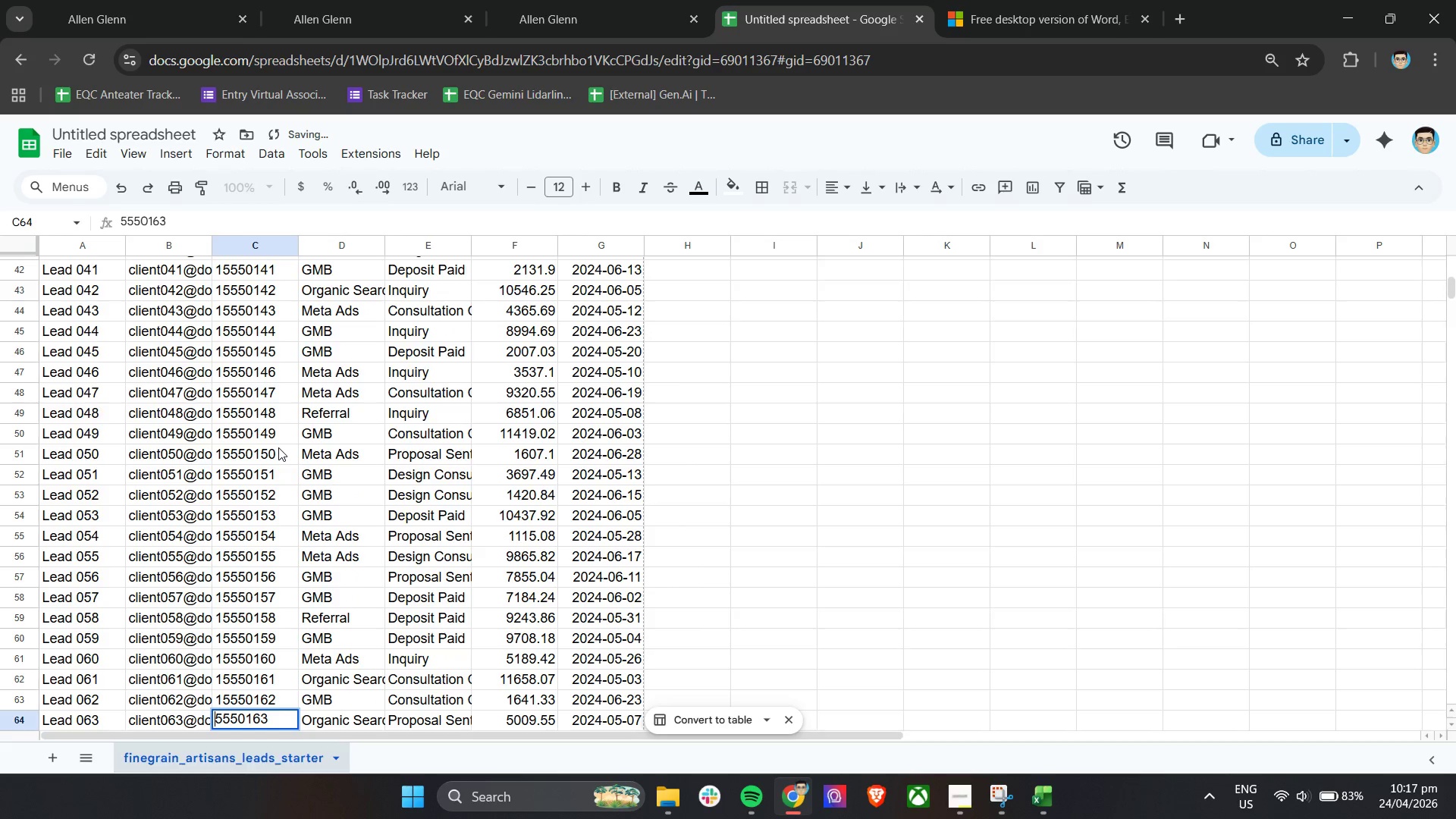 
key(1)
 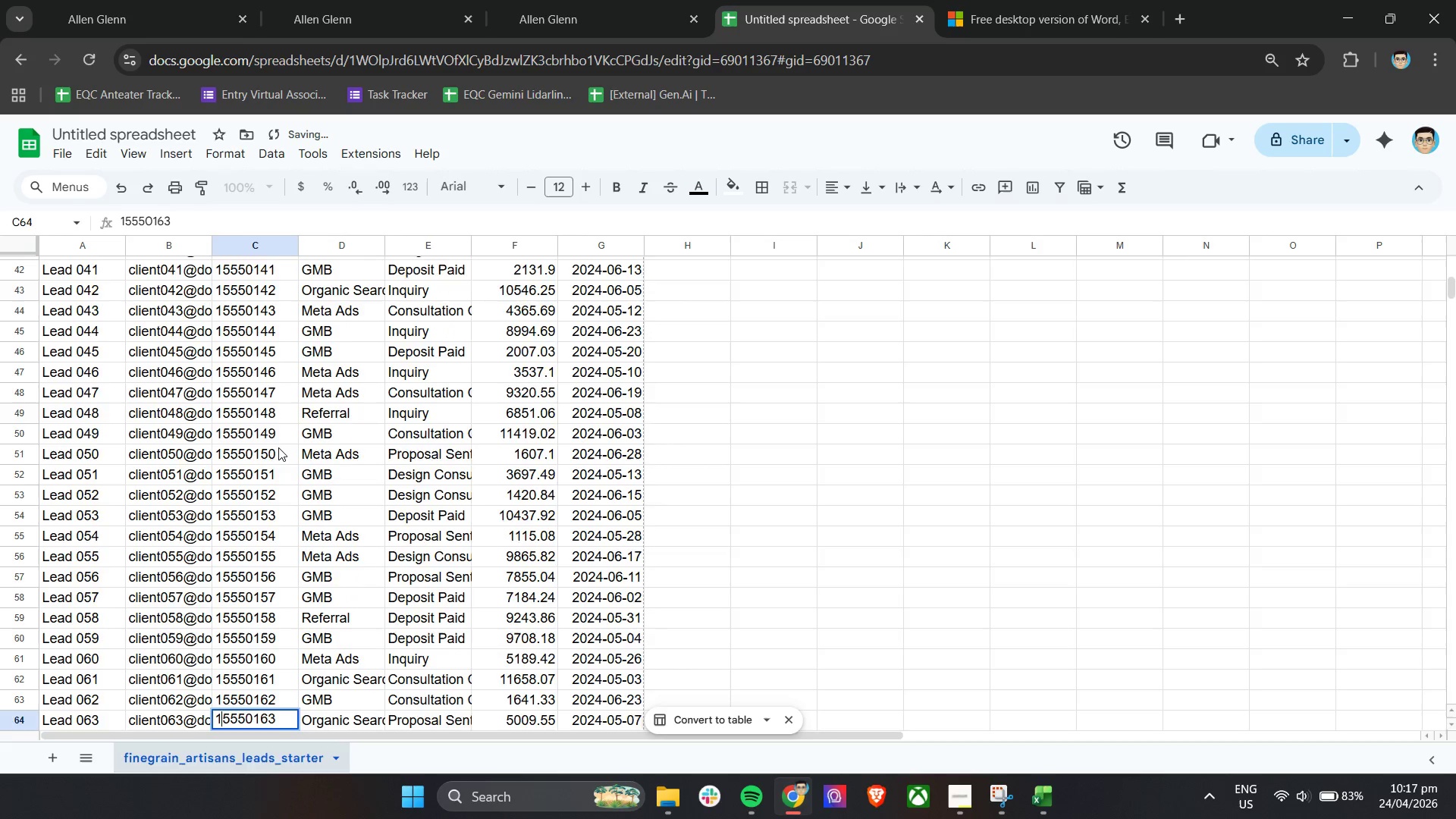 
key(Enter)
 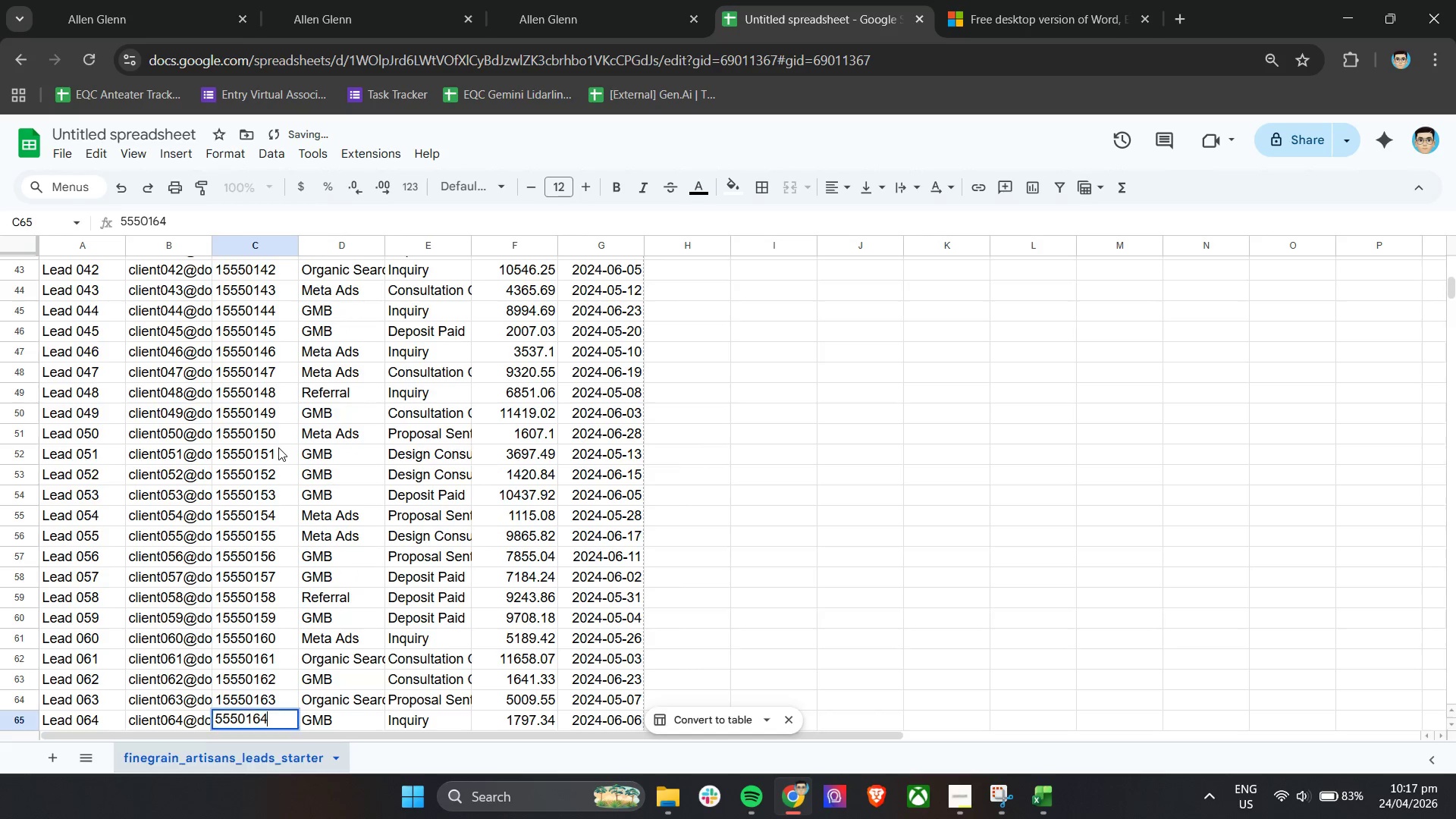 
key(Enter)
 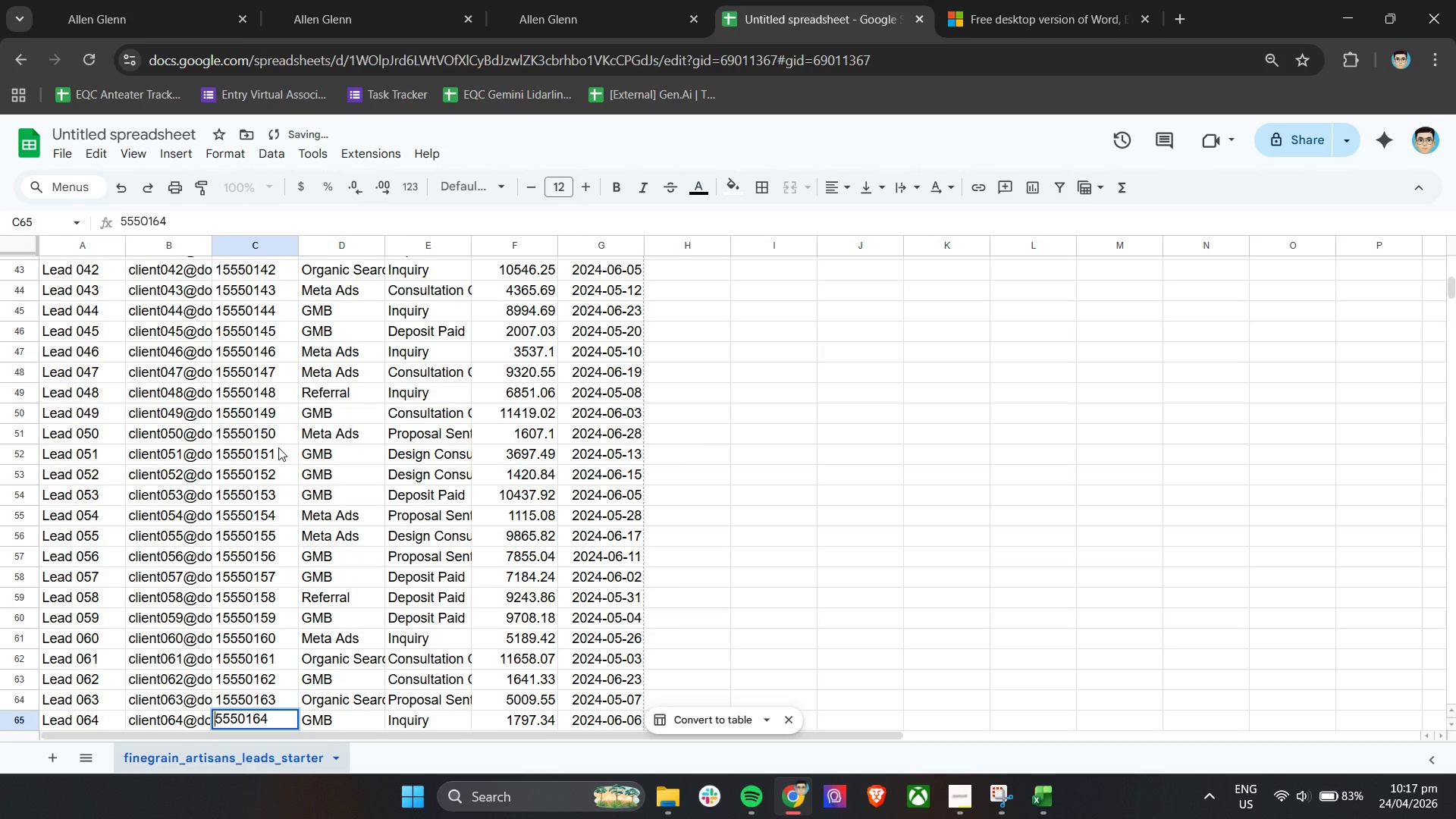 
key(ArrowUp)
 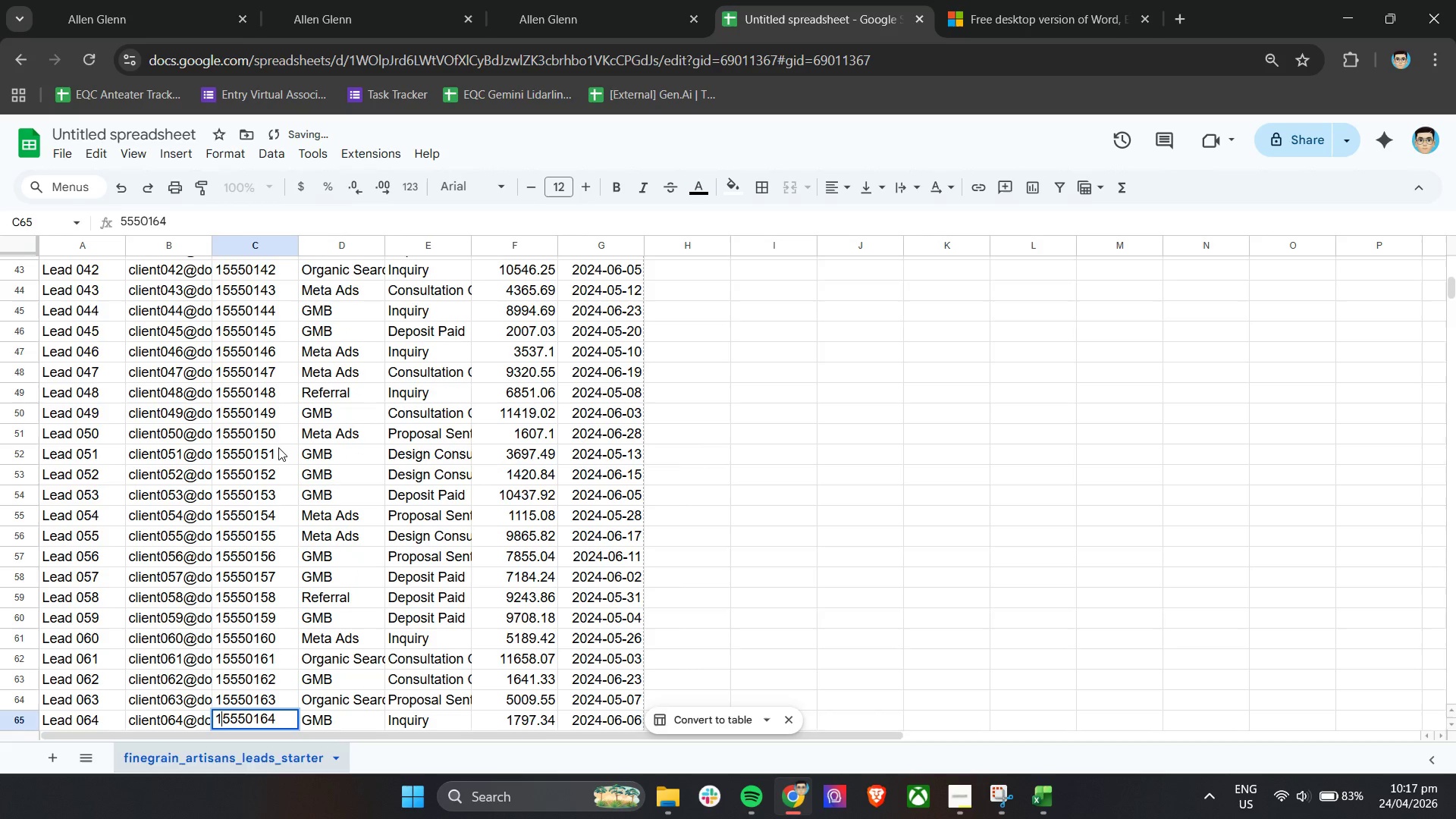 
key(1)
 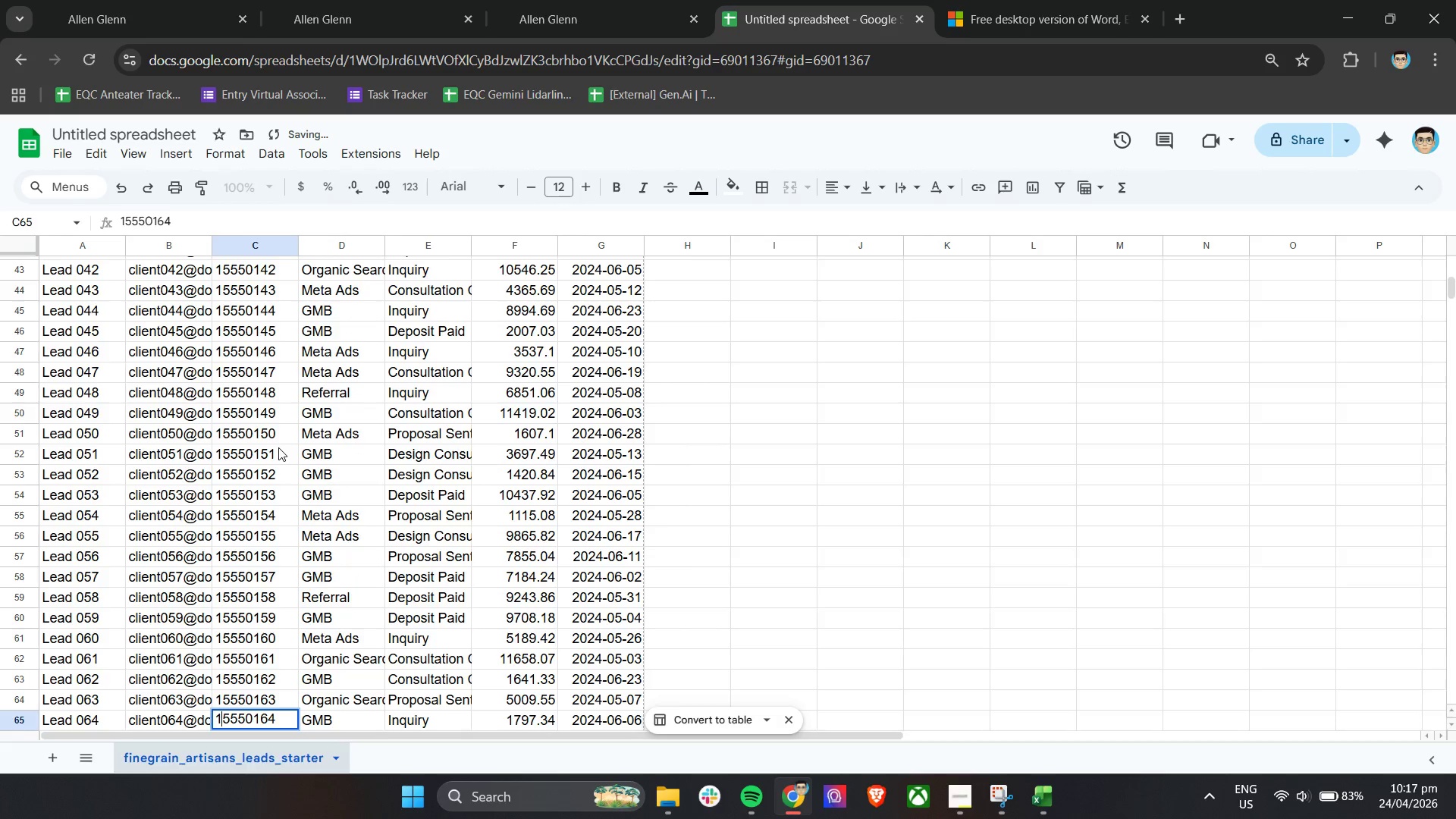 
key(Enter)
 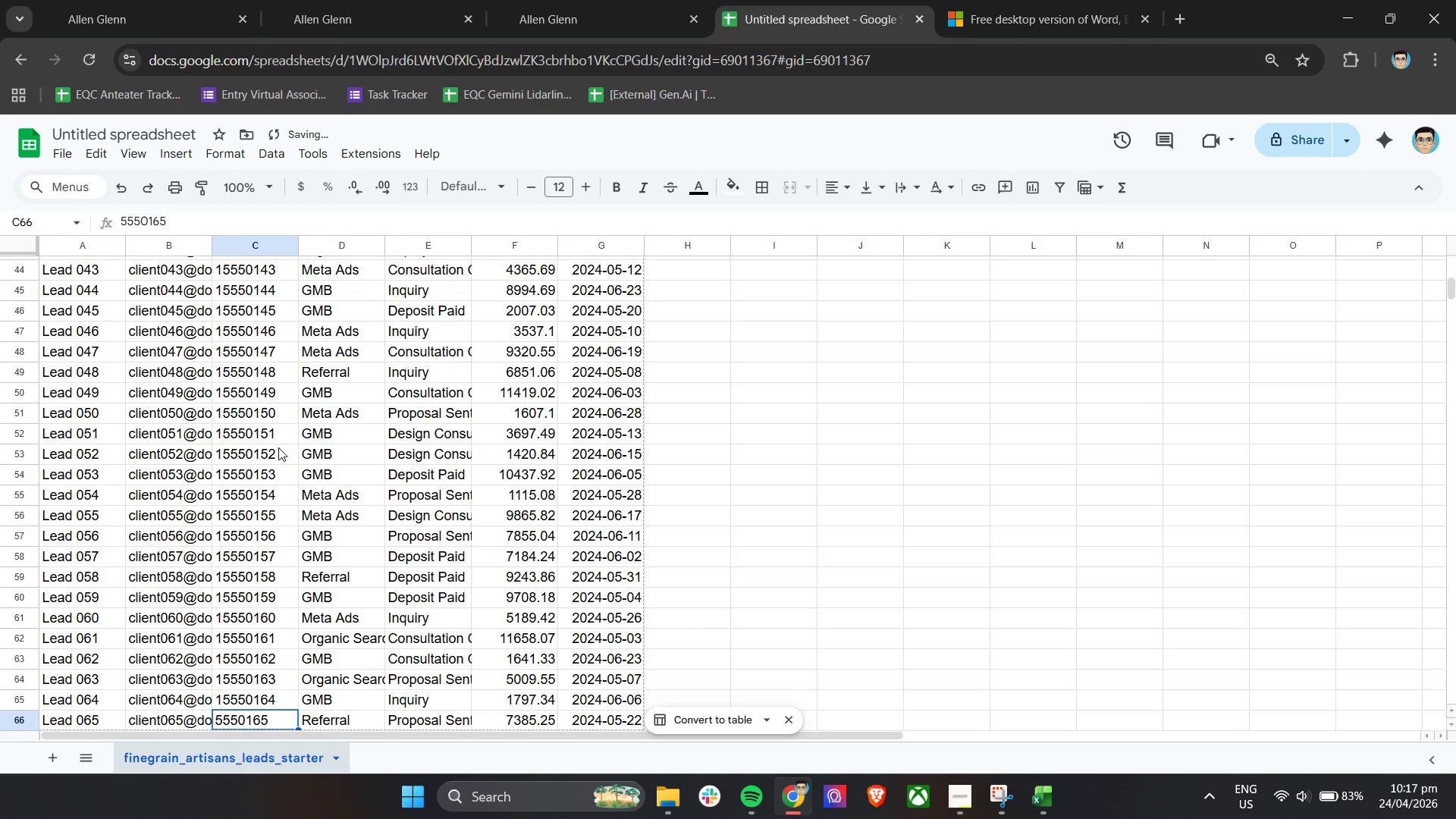 
key(Enter)
 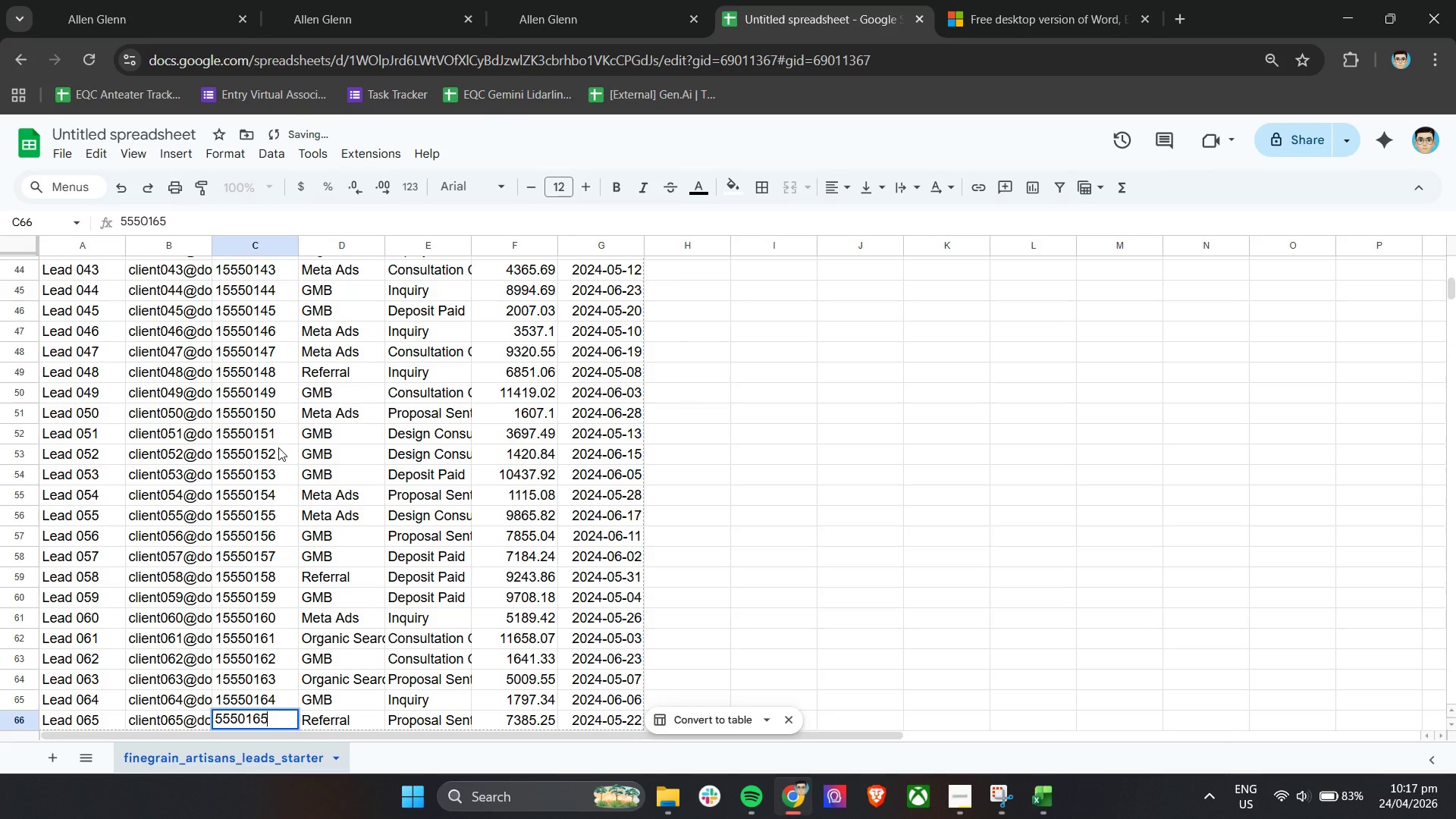 
key(ArrowUp)
 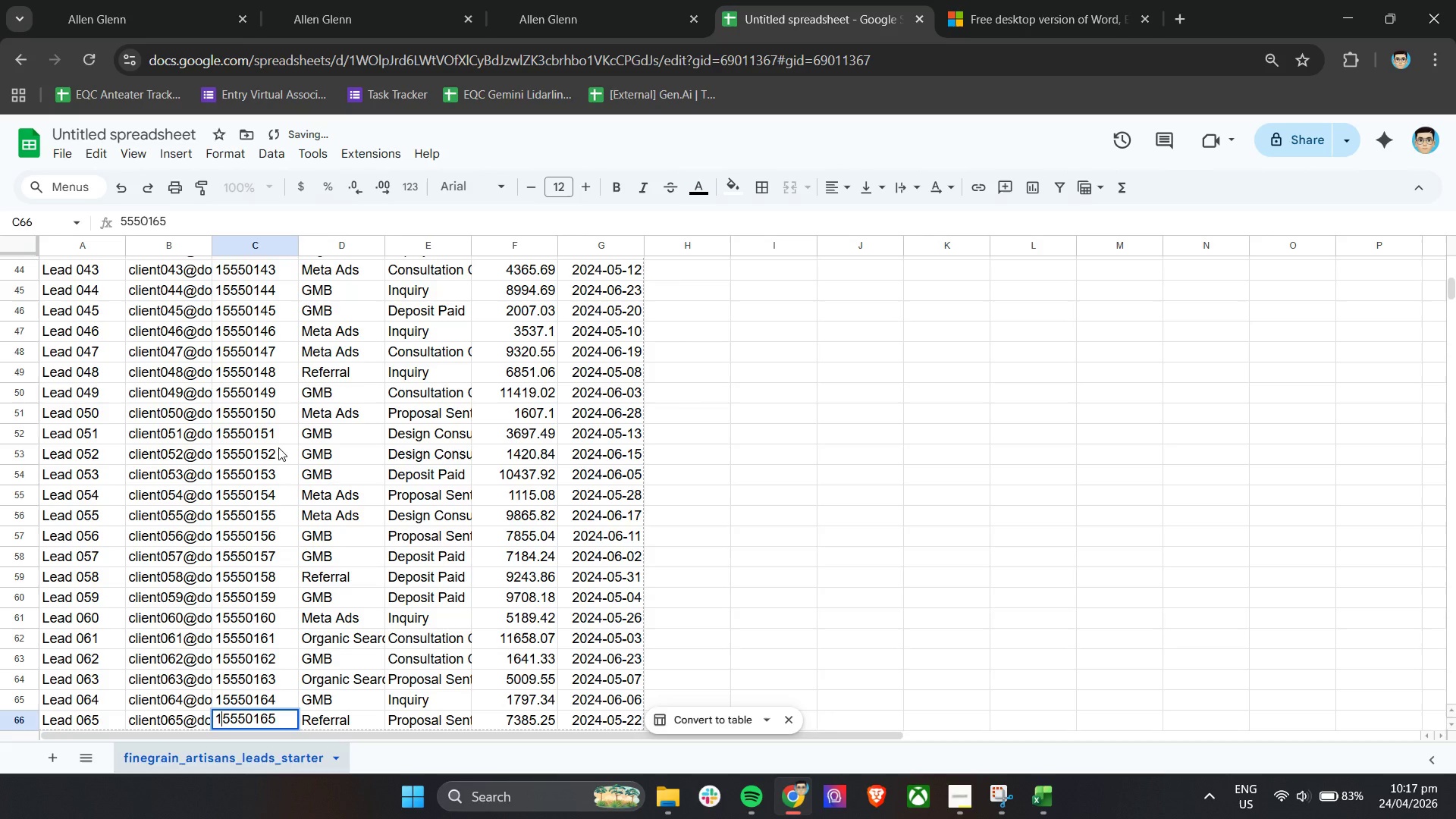 
key(1)
 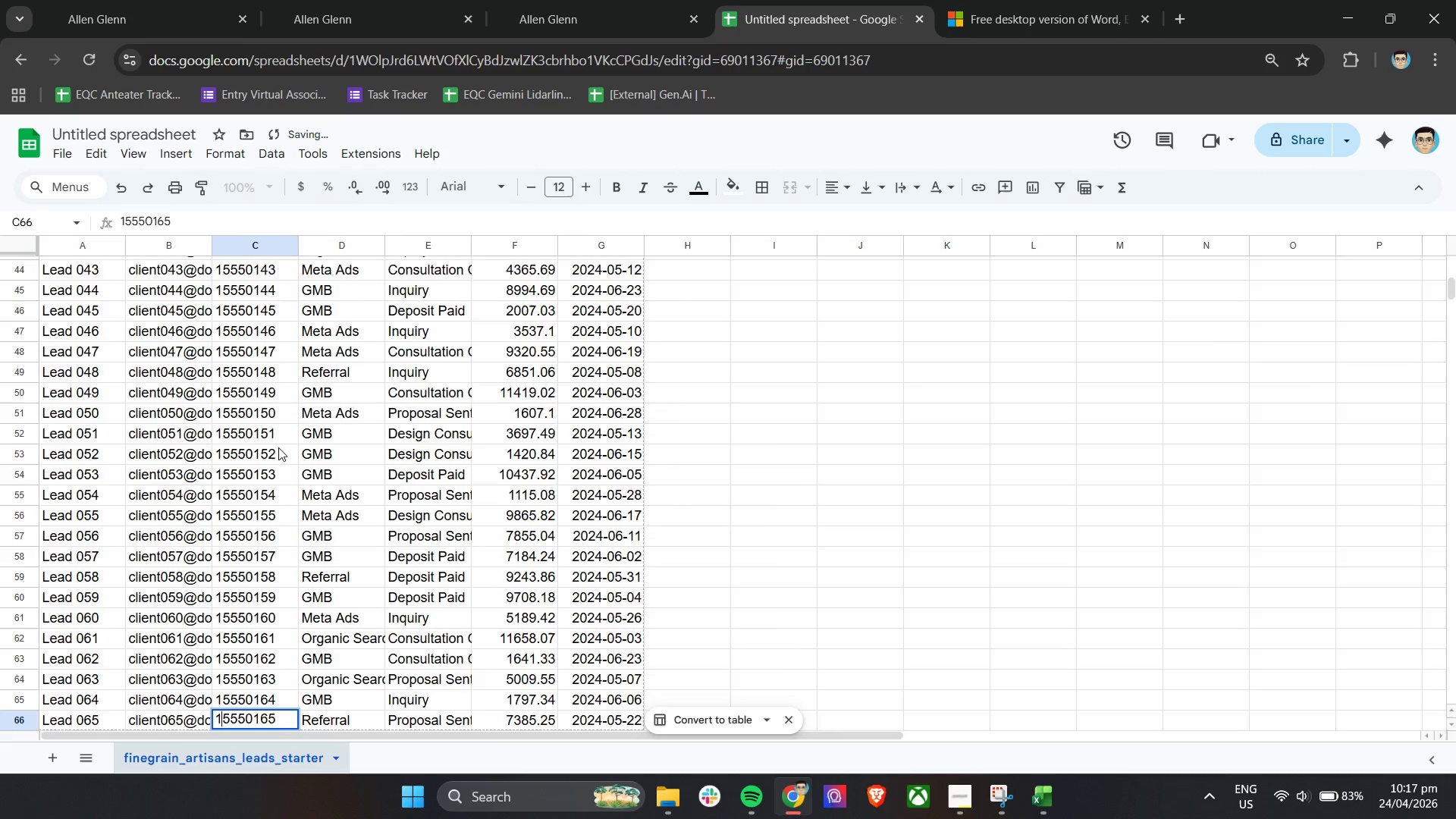 
key(Enter)
 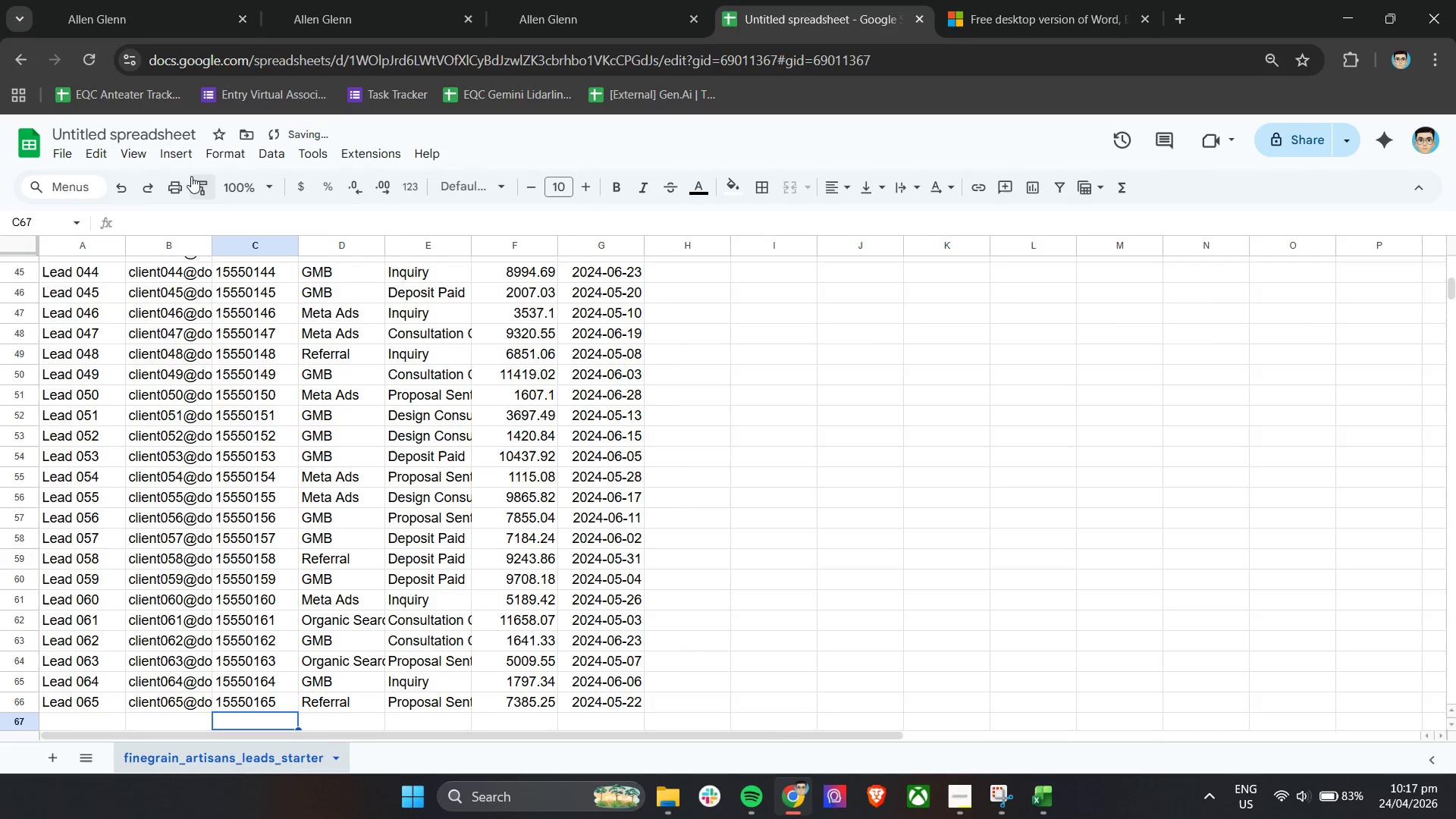 
double_click([162, 127])
 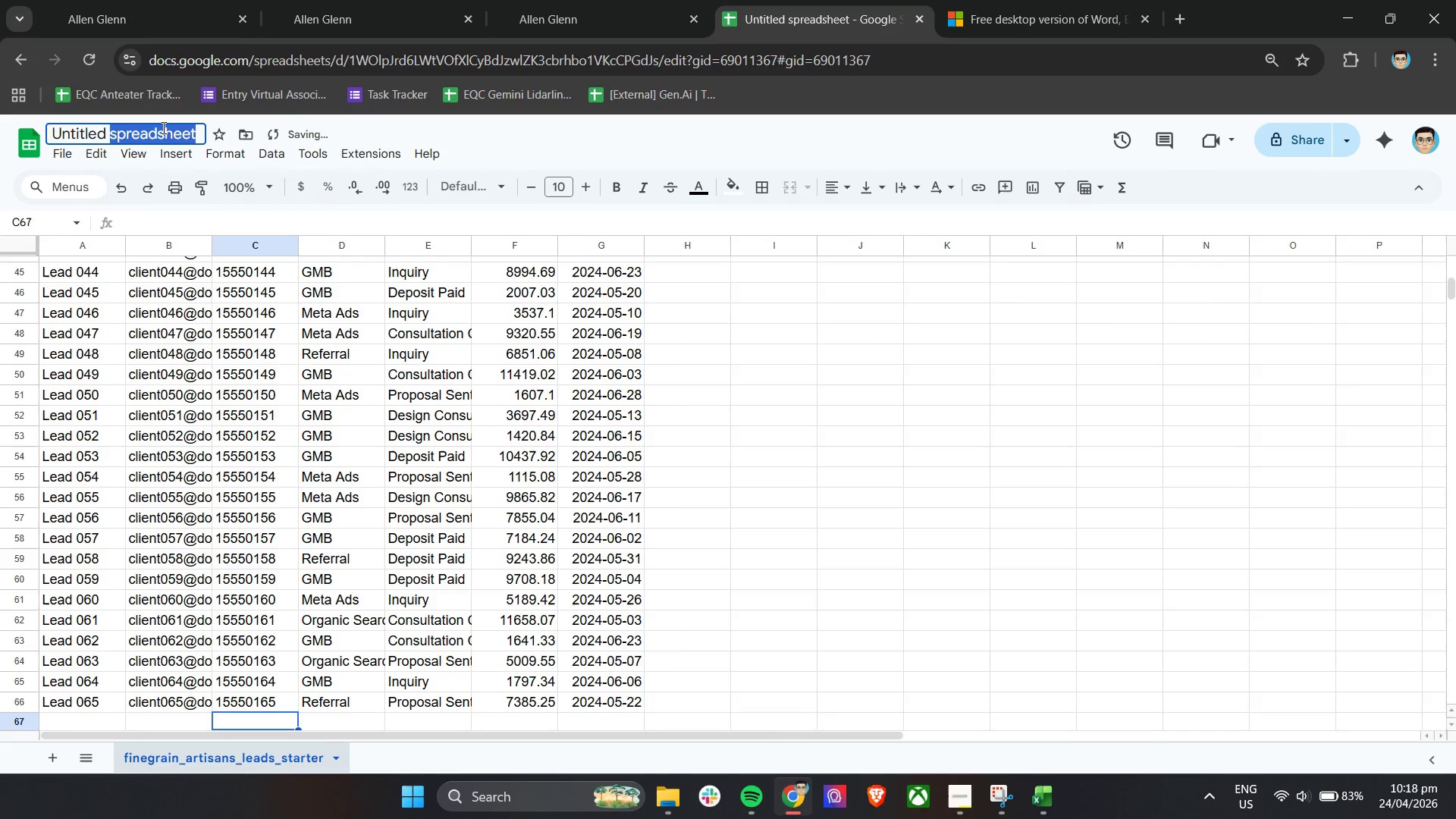 
triple_click([162, 127])
 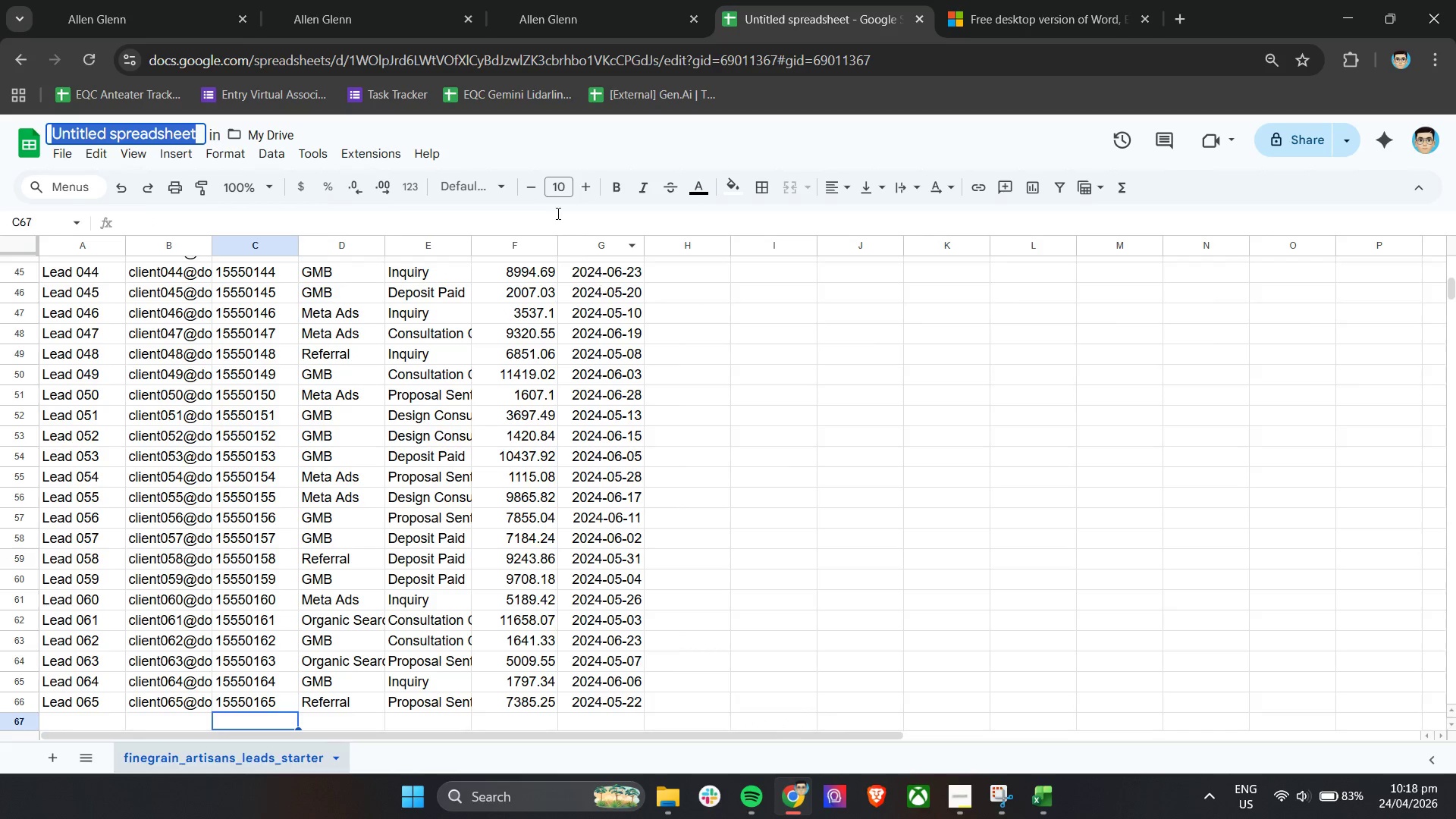 
scroll: coordinate [295, 399], scroll_direction: up, amount: 19.0
 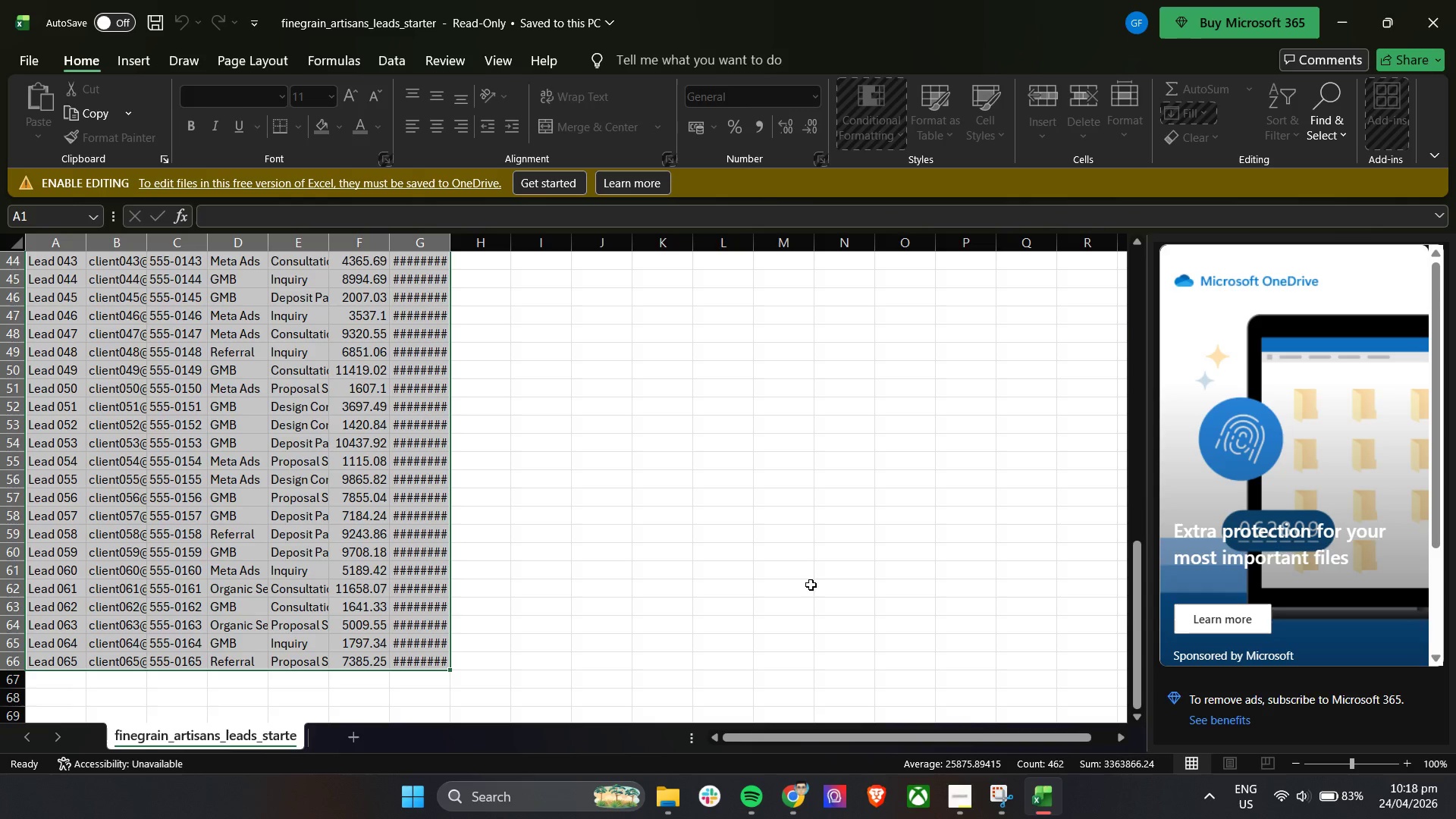 
wait(5.53)
 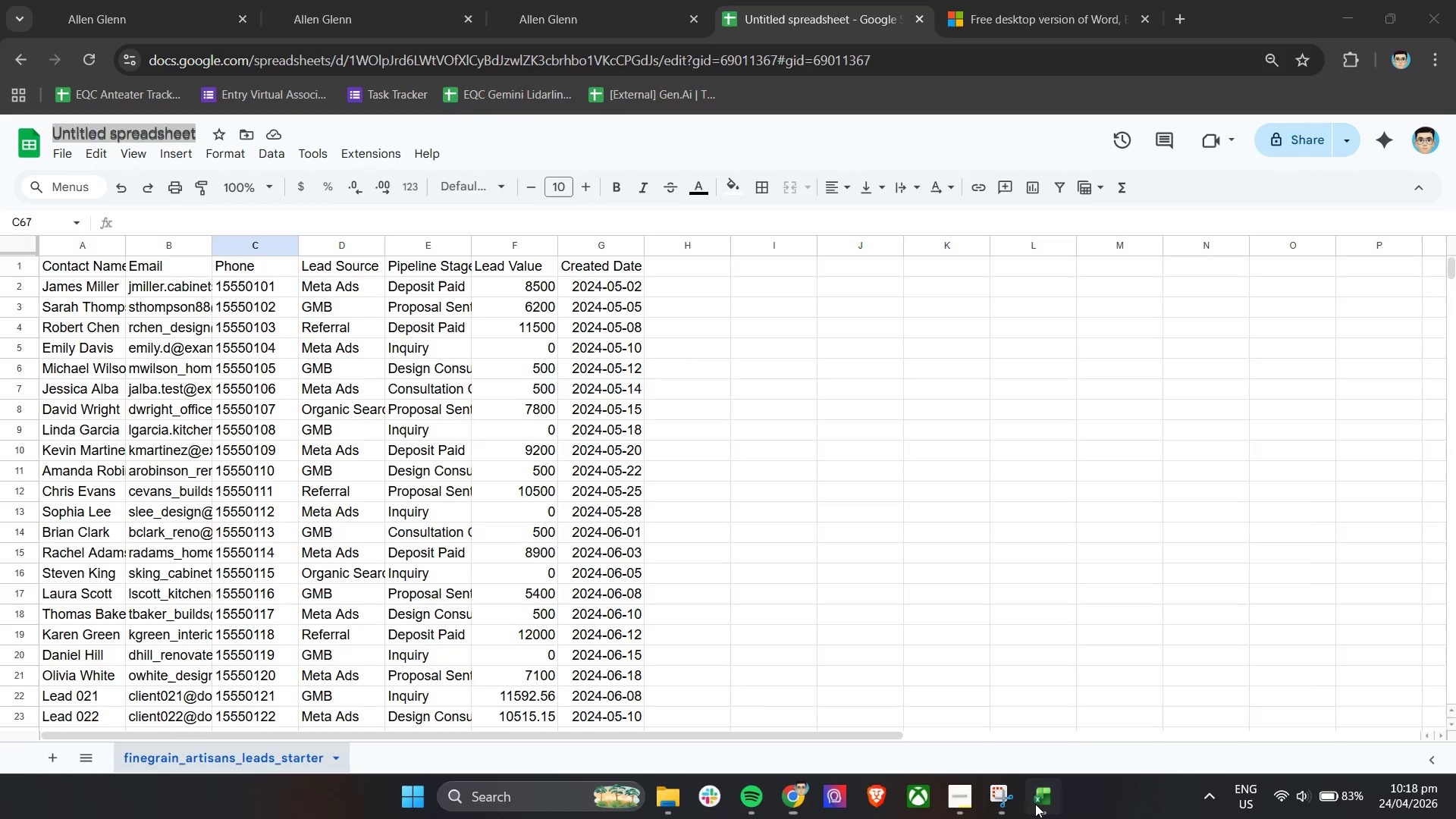 
left_click([956, 806])